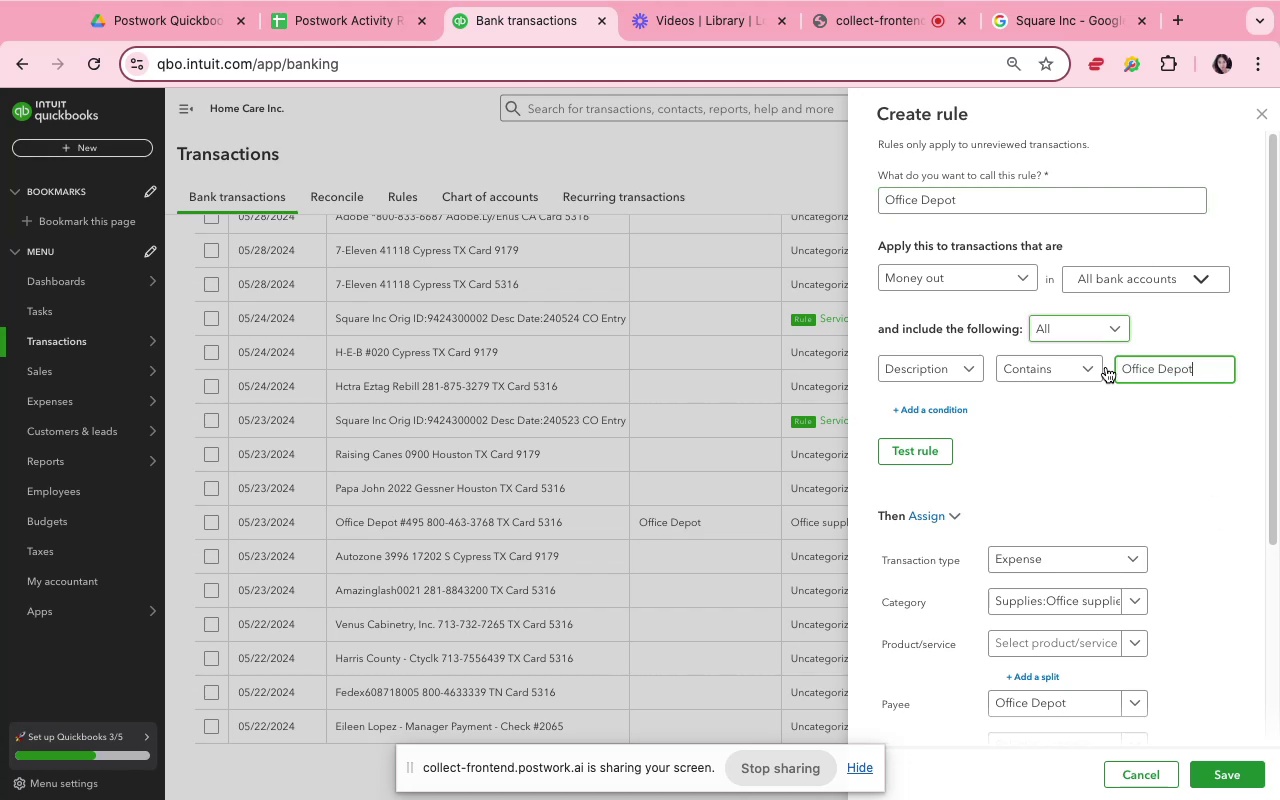 
left_click([1192, 509])
 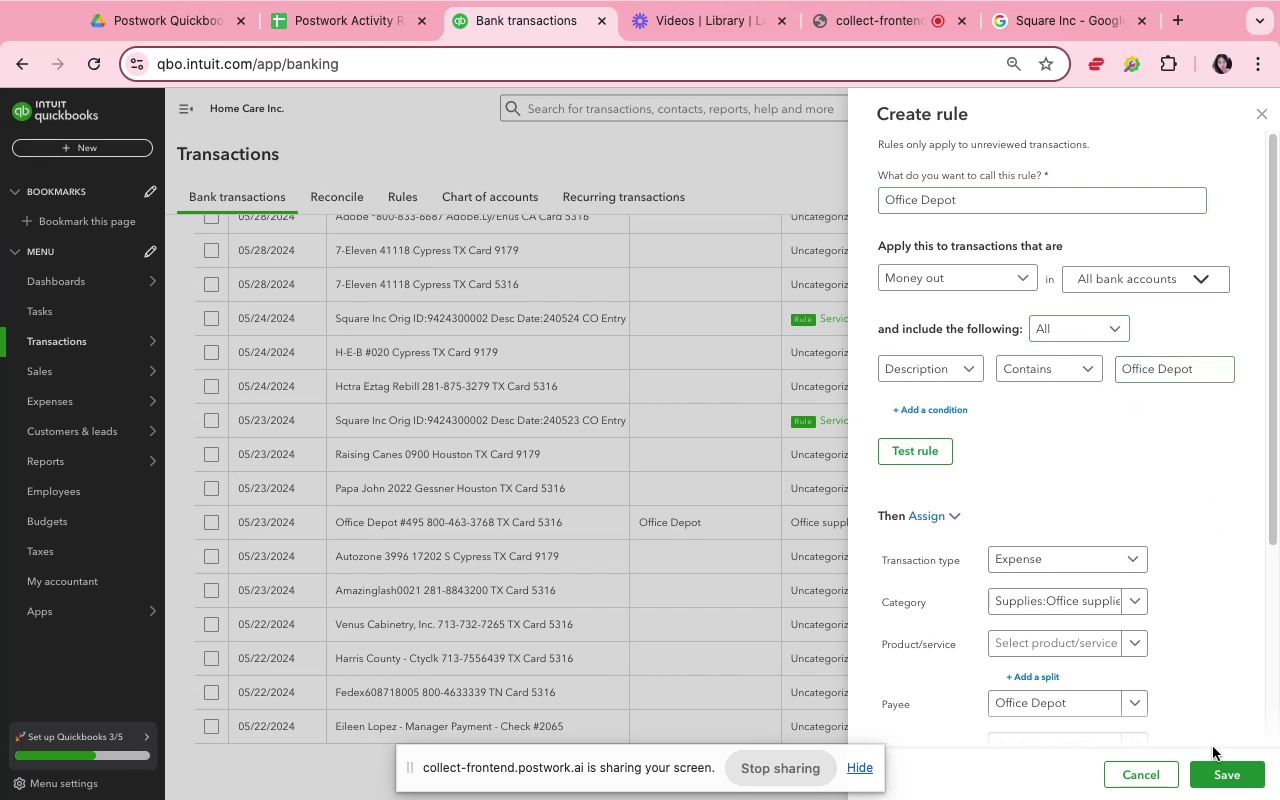 
left_click([1212, 765])
 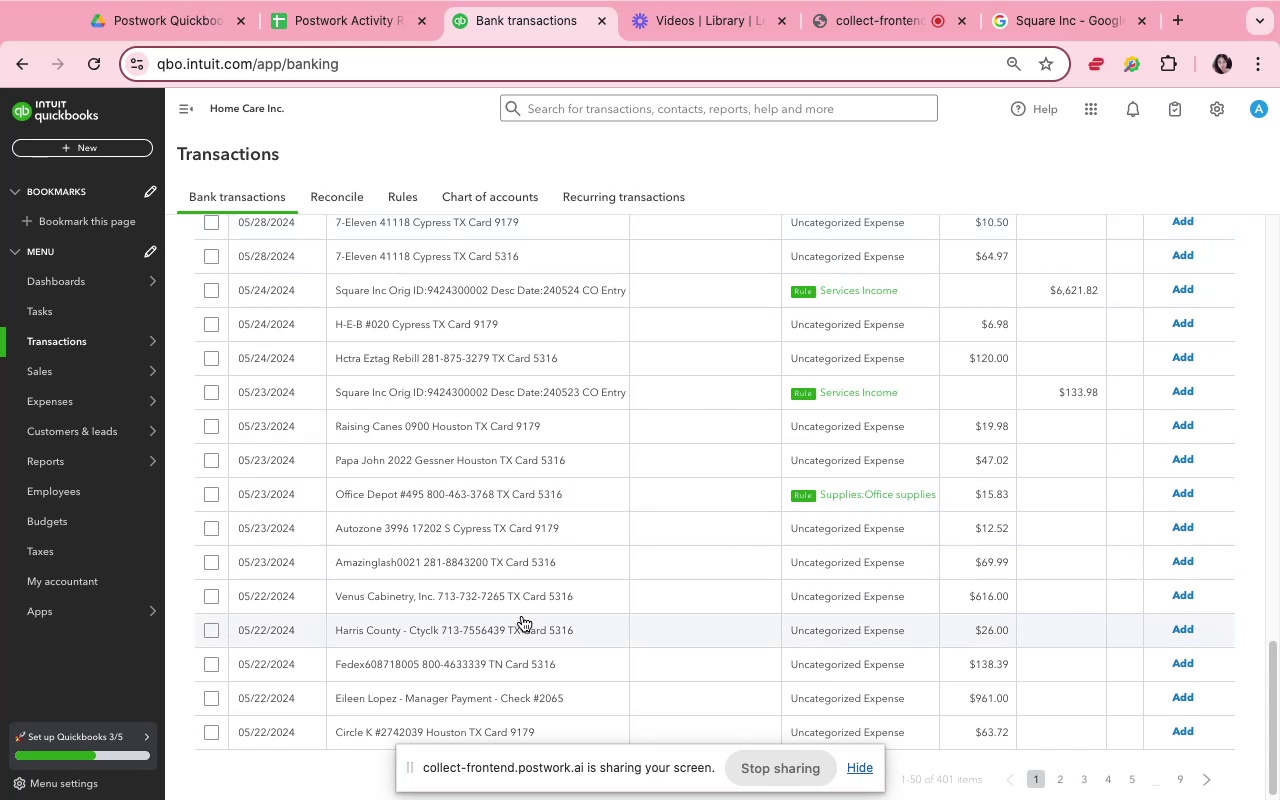 
wait(10.87)
 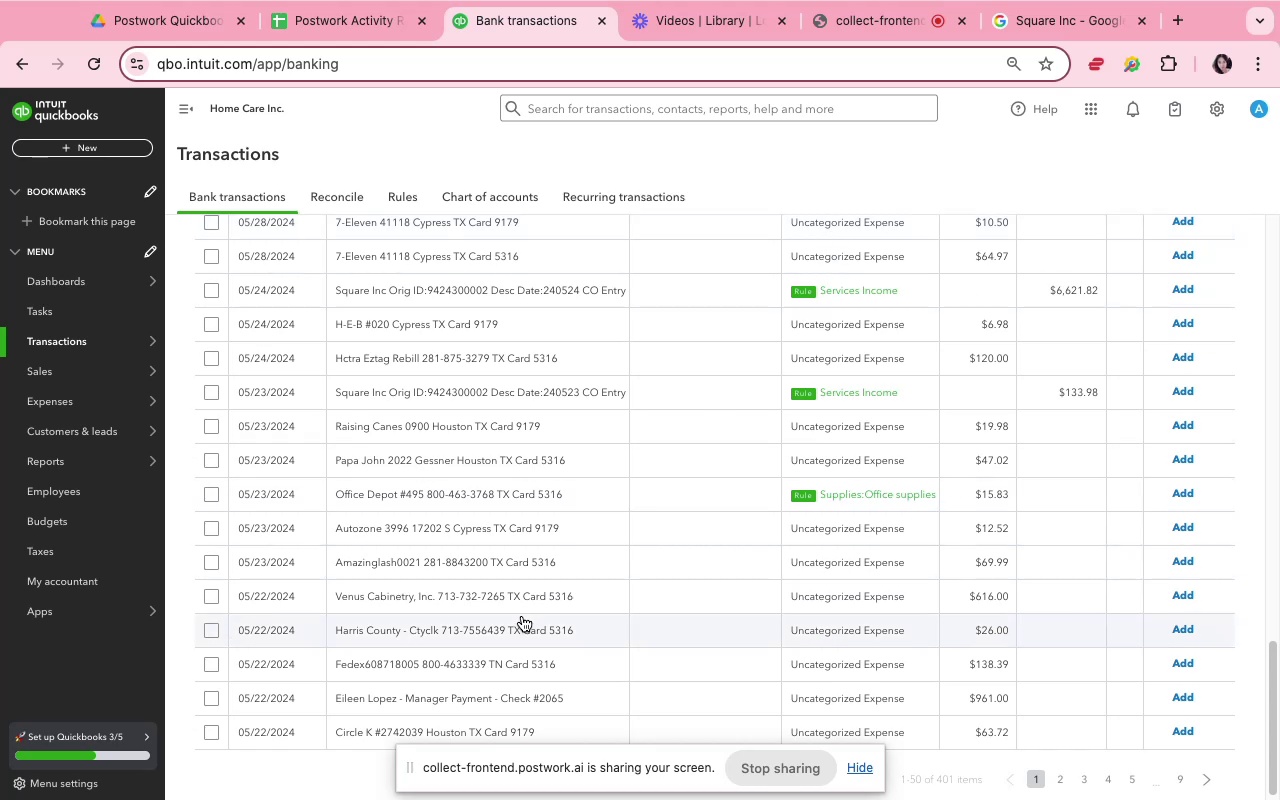 
scroll: coordinate [535, 650], scroll_direction: down, amount: 4.0
 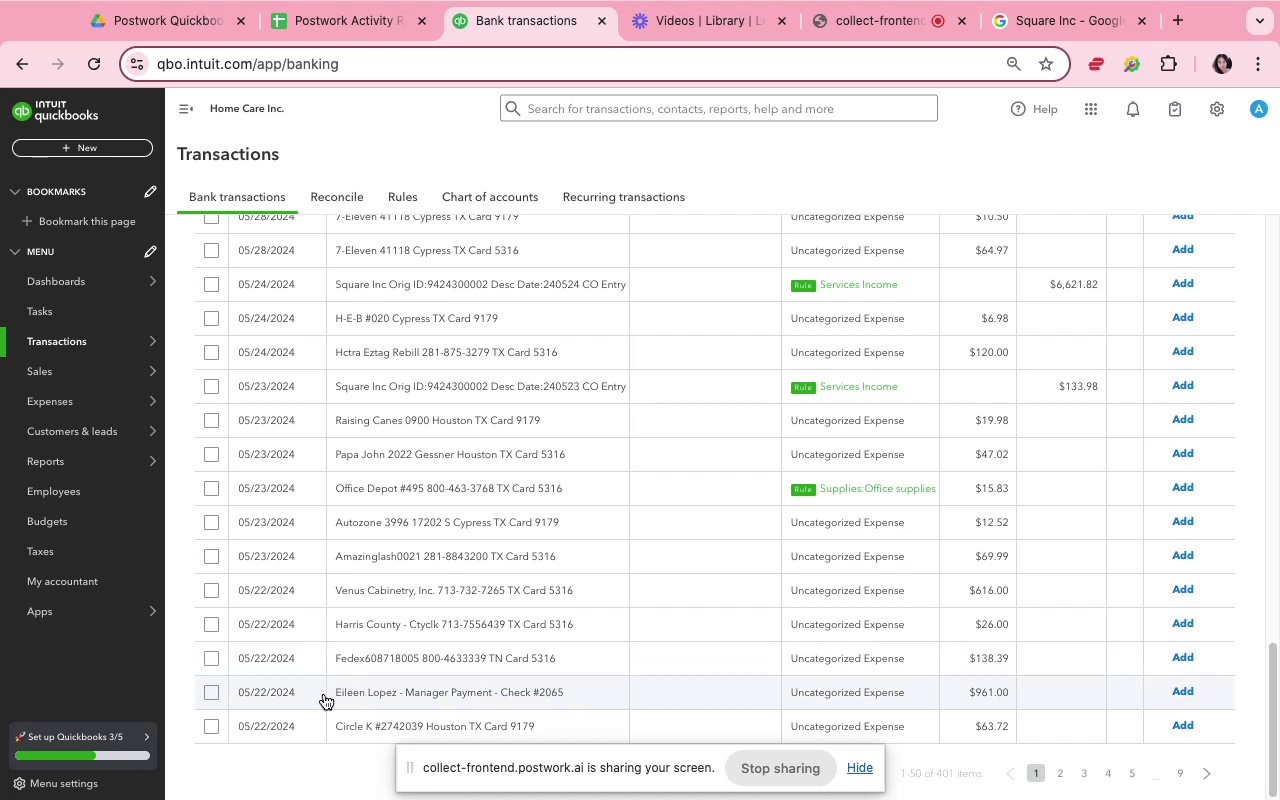 
wait(11.52)
 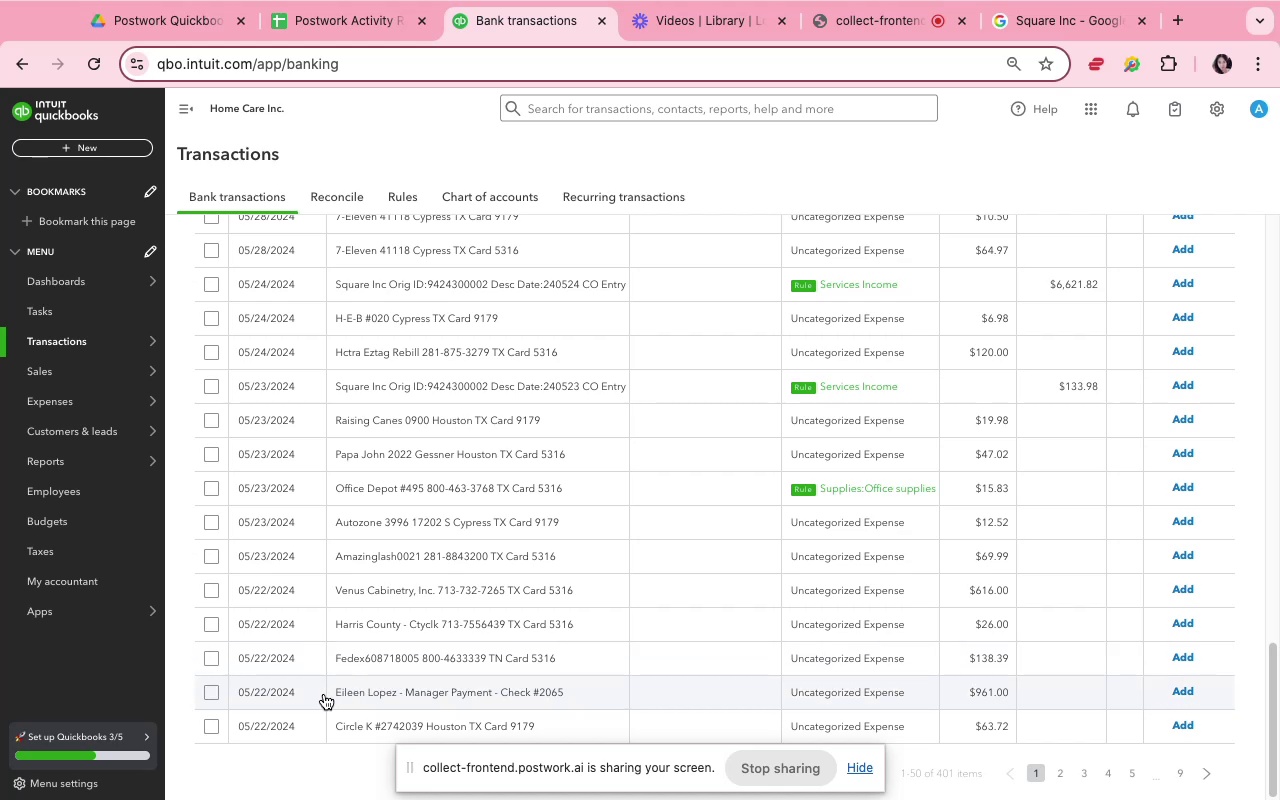 
left_click_drag(start_coordinate=[338, 661], to_coordinate=[366, 659])
 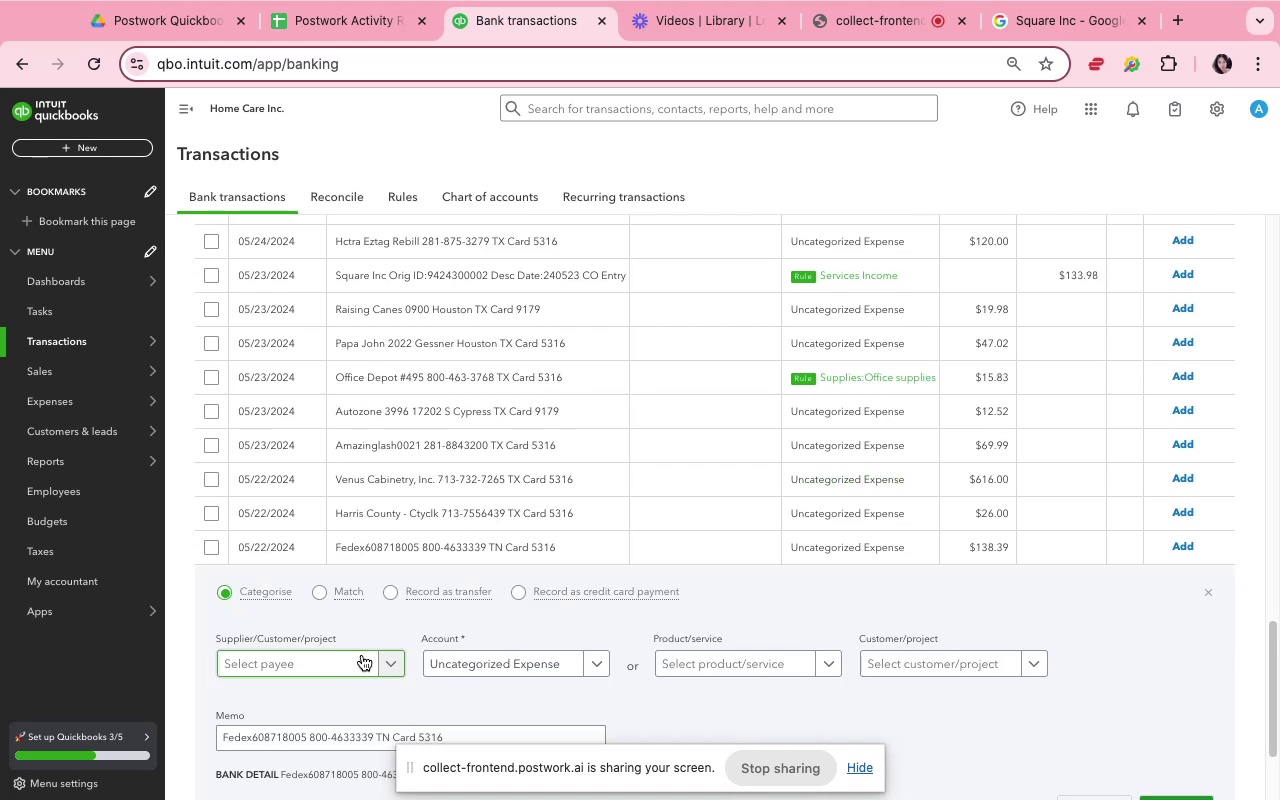 
scroll: coordinate [455, 601], scroll_direction: down, amount: 7.0
 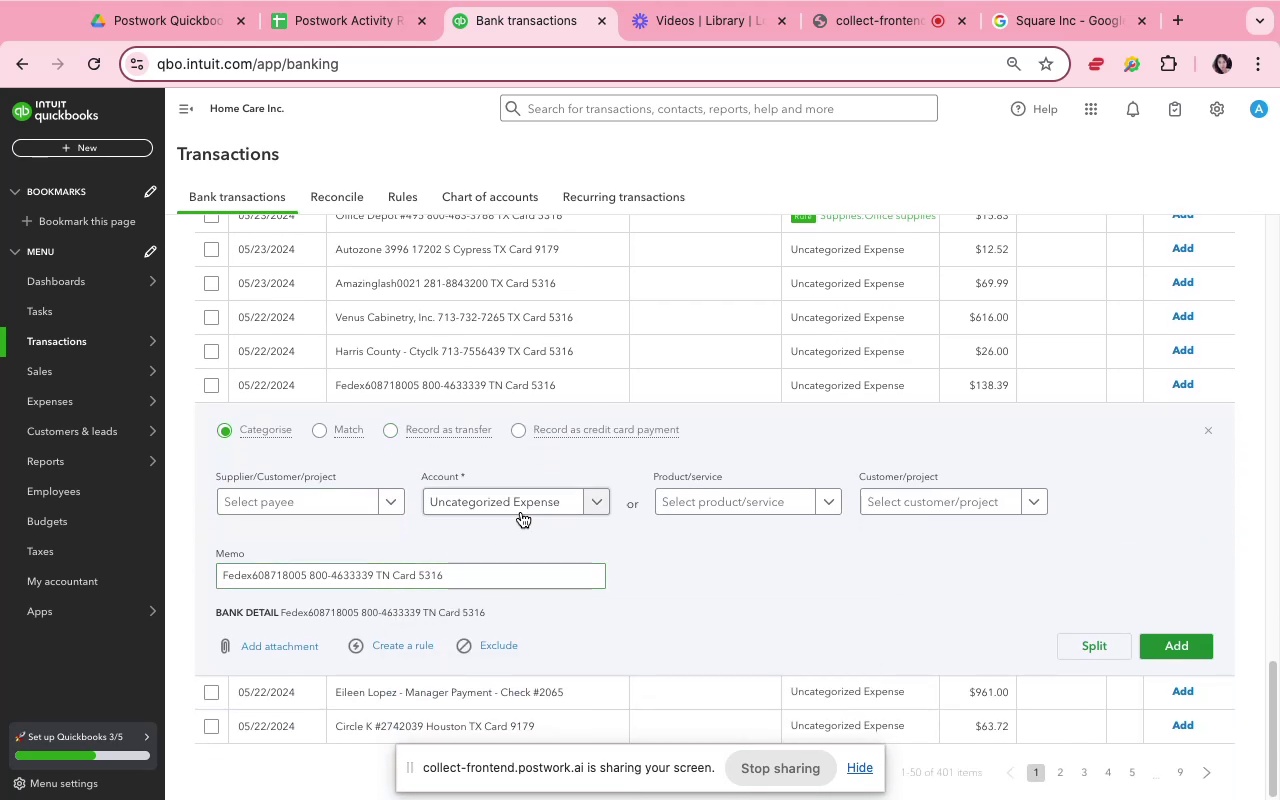 
left_click([523, 510])
 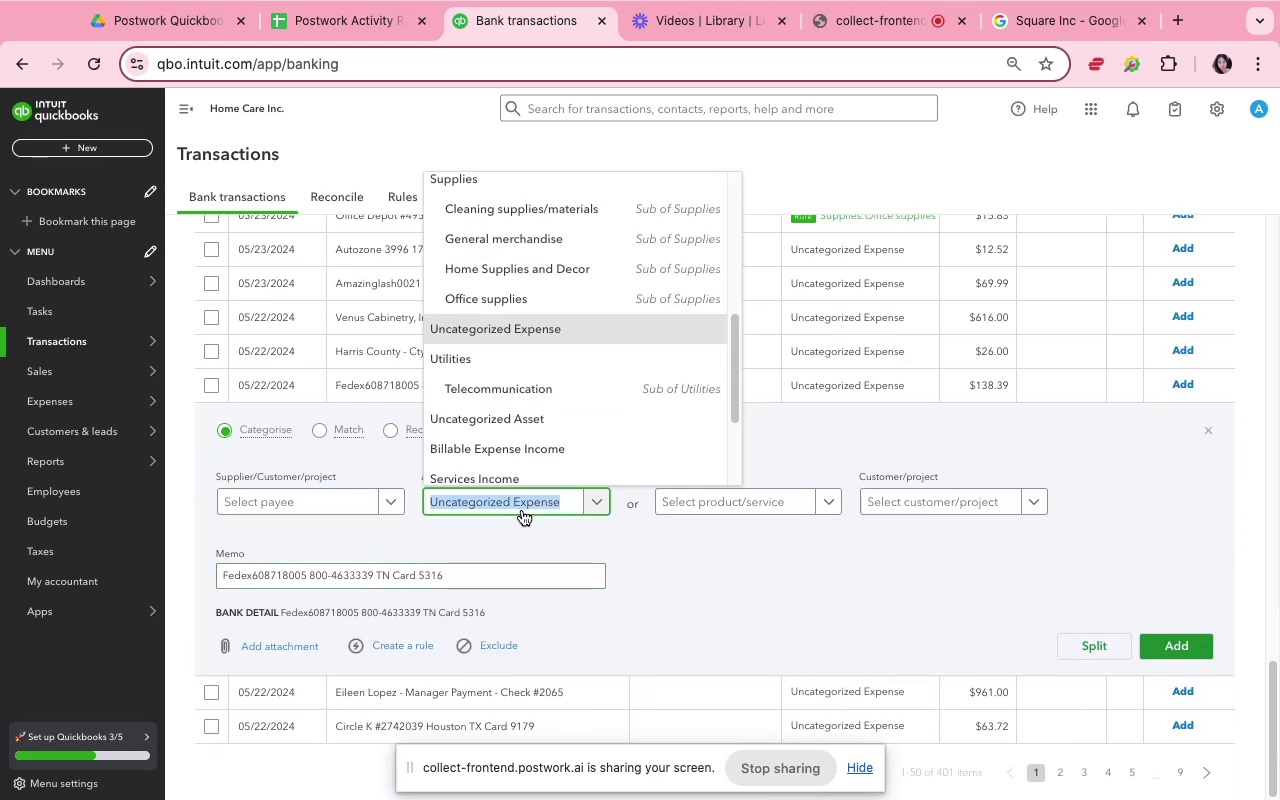 
scroll: coordinate [598, 402], scroll_direction: down, amount: 24.0
 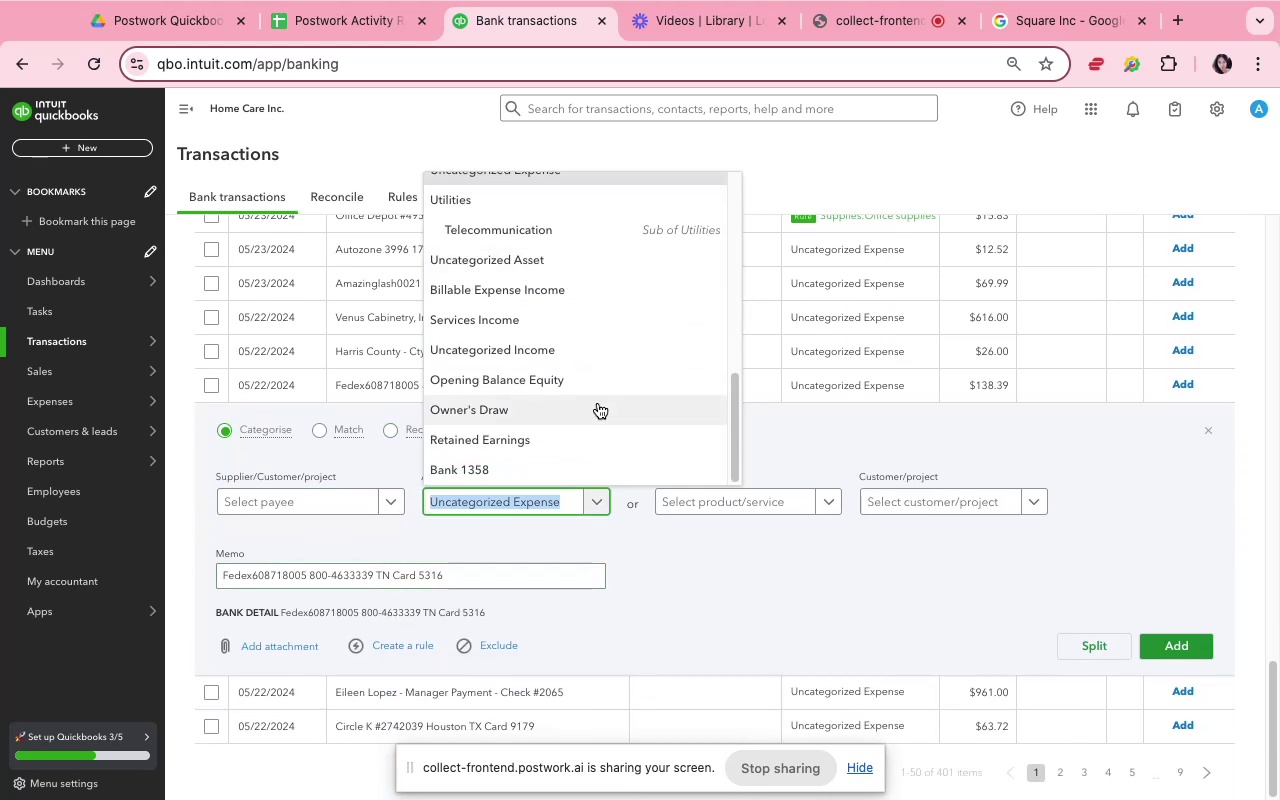 
scroll: coordinate [599, 404], scroll_direction: up, amount: 6.0
 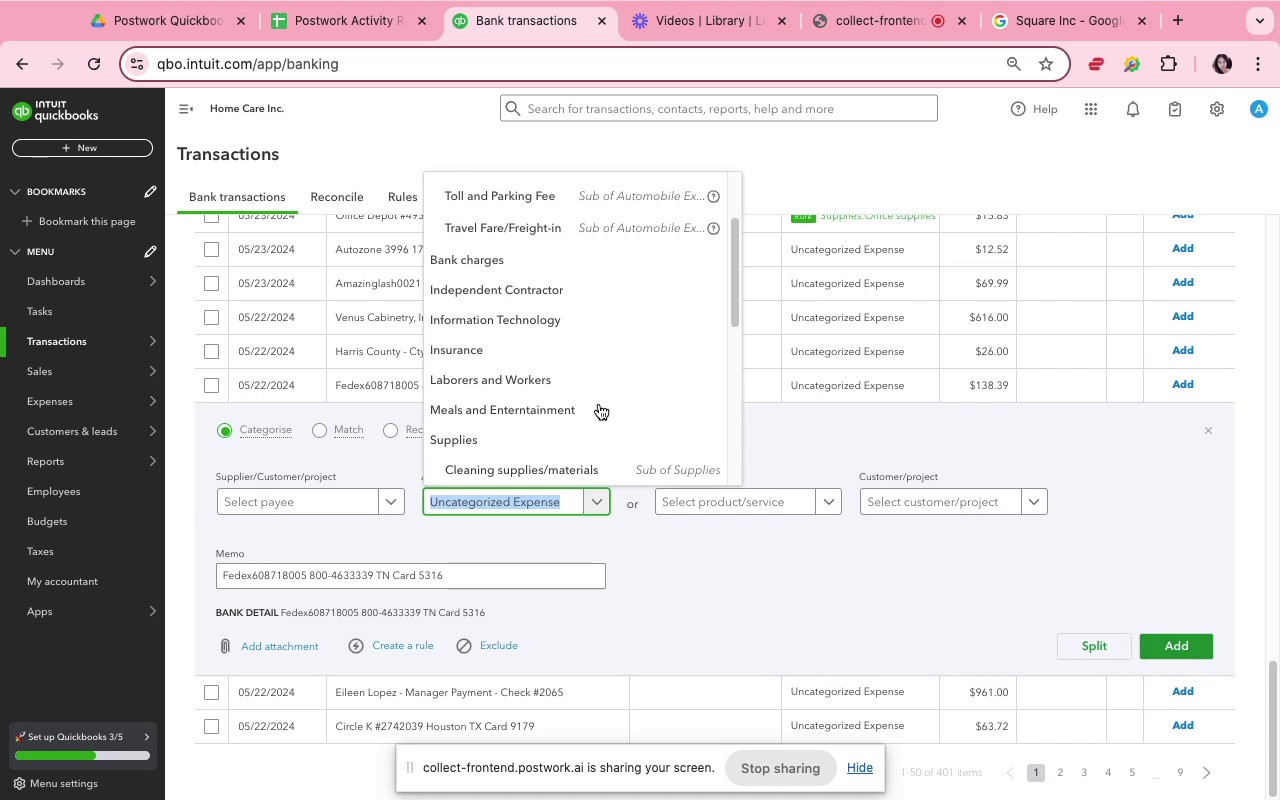 
scroll: coordinate [599, 404], scroll_direction: down, amount: 3.0
 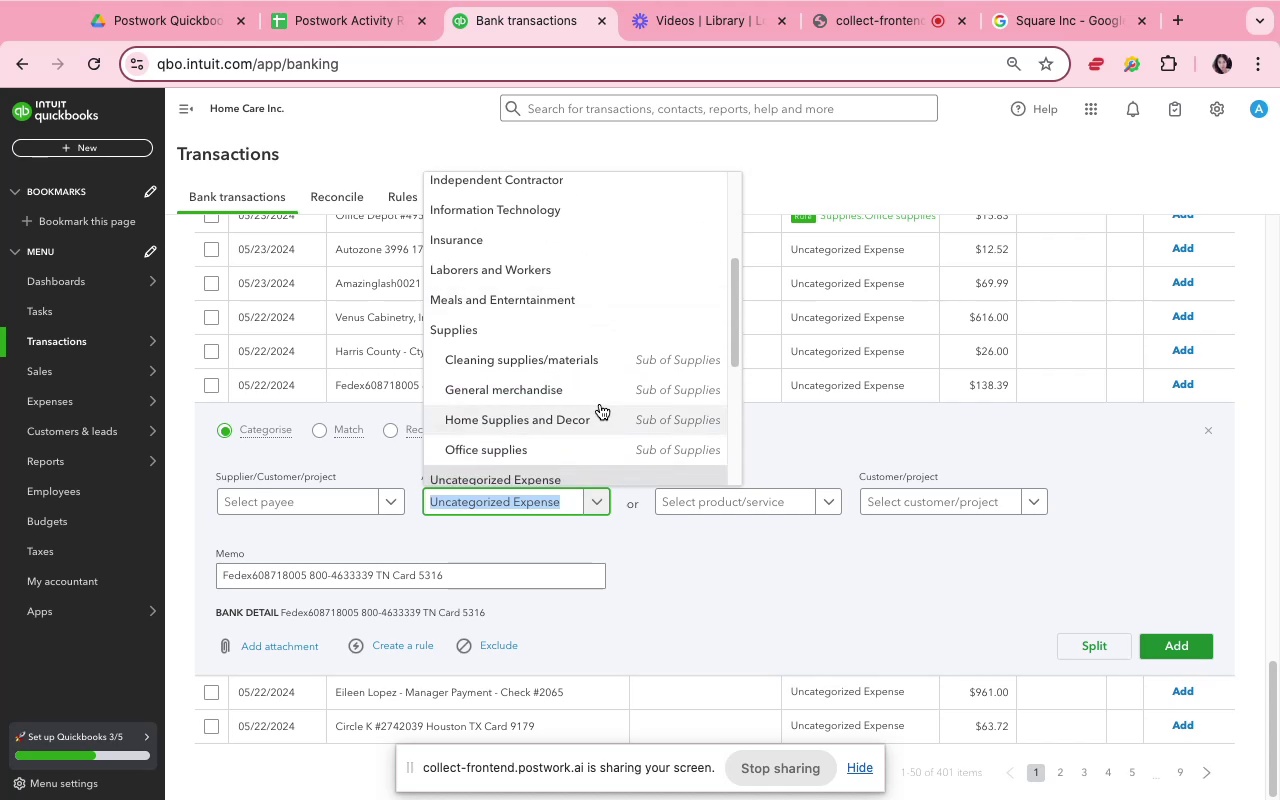 
scroll: coordinate [602, 407], scroll_direction: up, amount: 12.0
 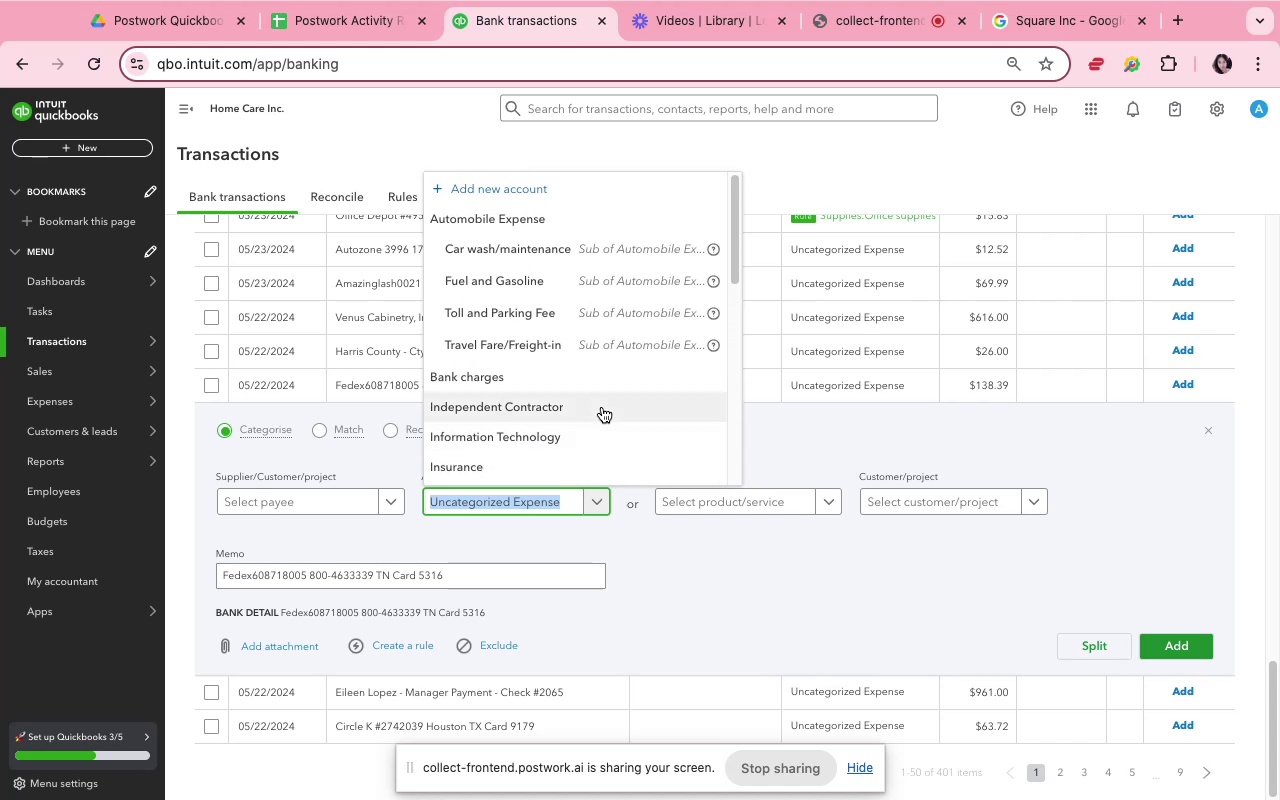 
scroll: coordinate [557, 385], scroll_direction: down, amount: 15.0
 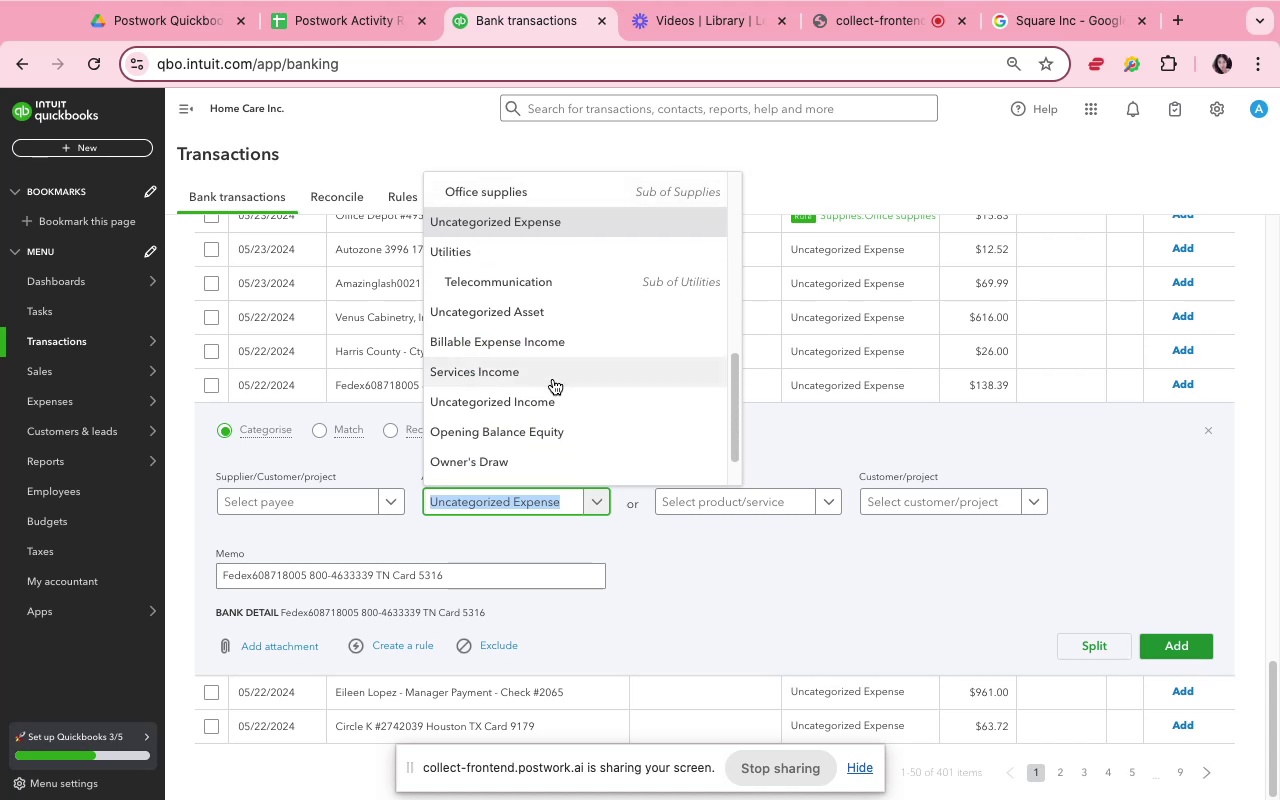 
scroll: coordinate [553, 372], scroll_direction: up, amount: 4.0
 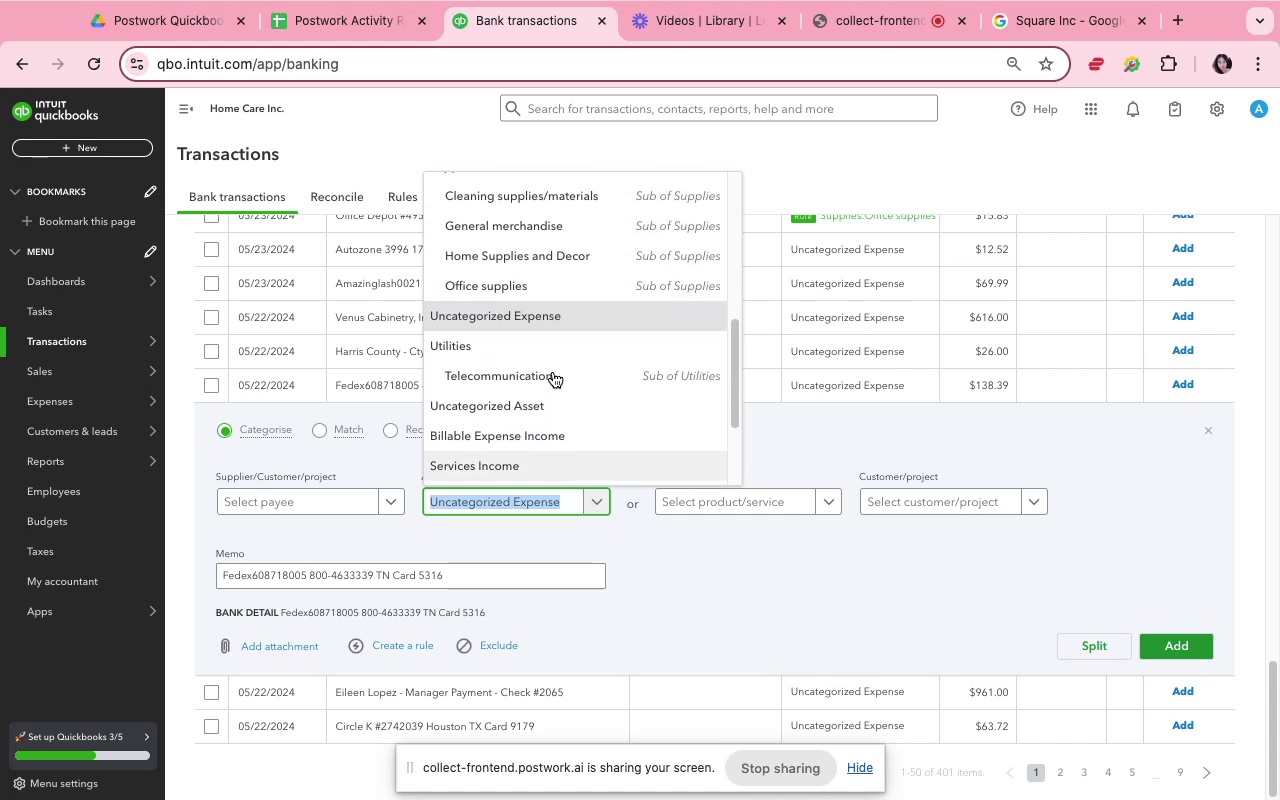 
scroll: coordinate [553, 371], scroll_direction: down, amount: 9.0
 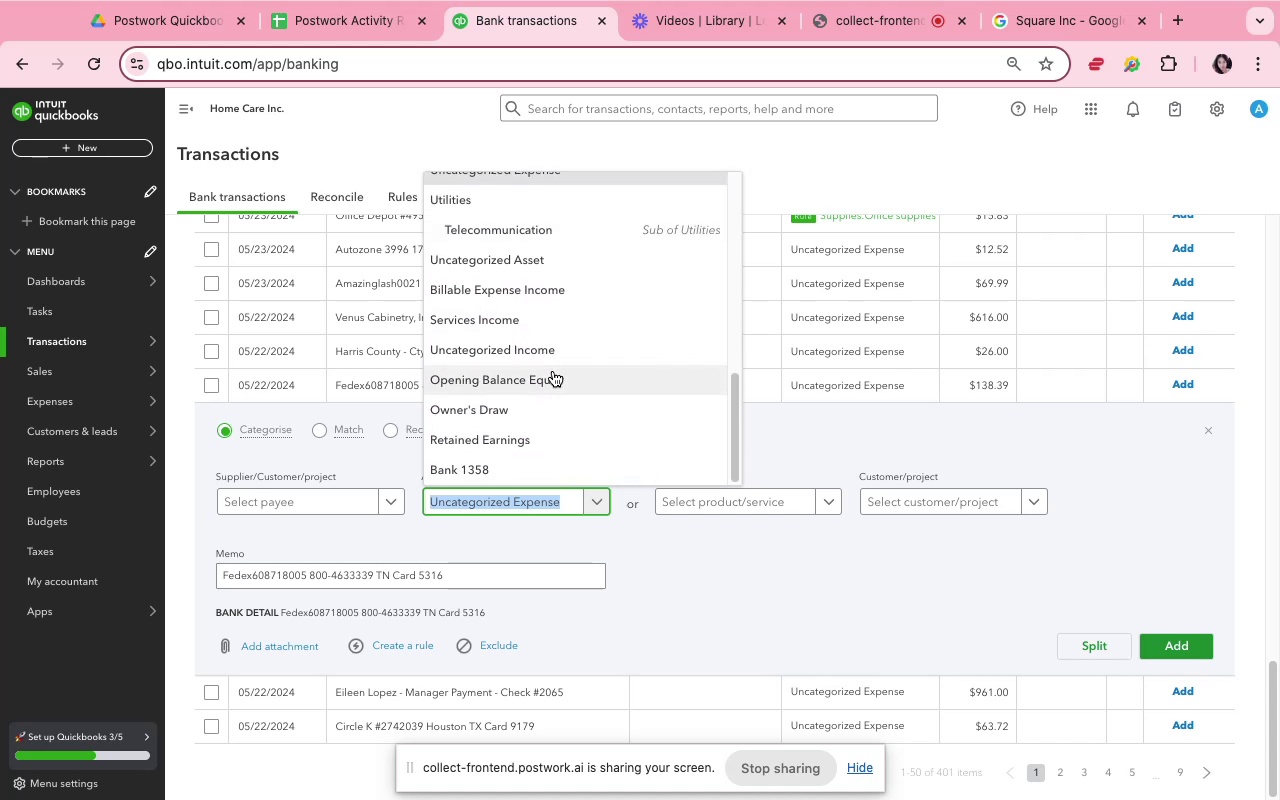 
scroll: coordinate [552, 369], scroll_direction: up, amount: 29.0
 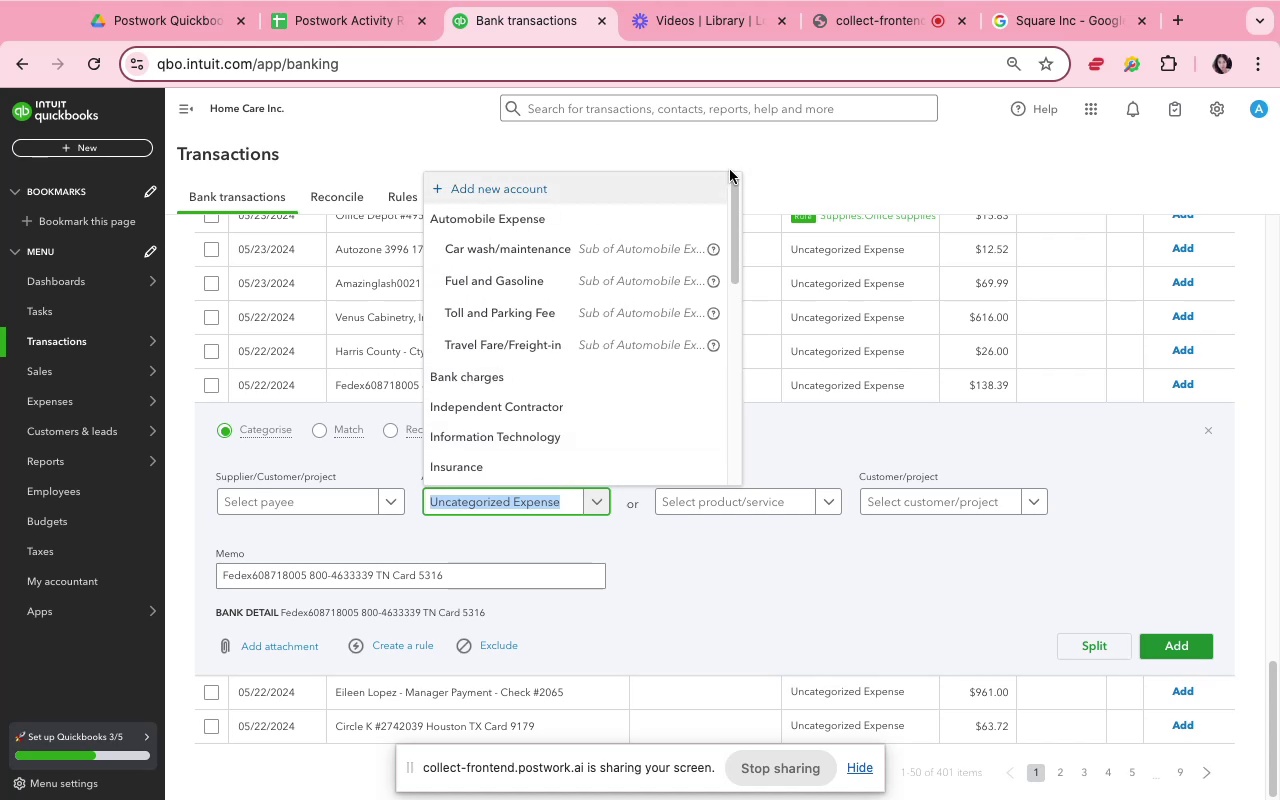 
left_click([743, 158])
 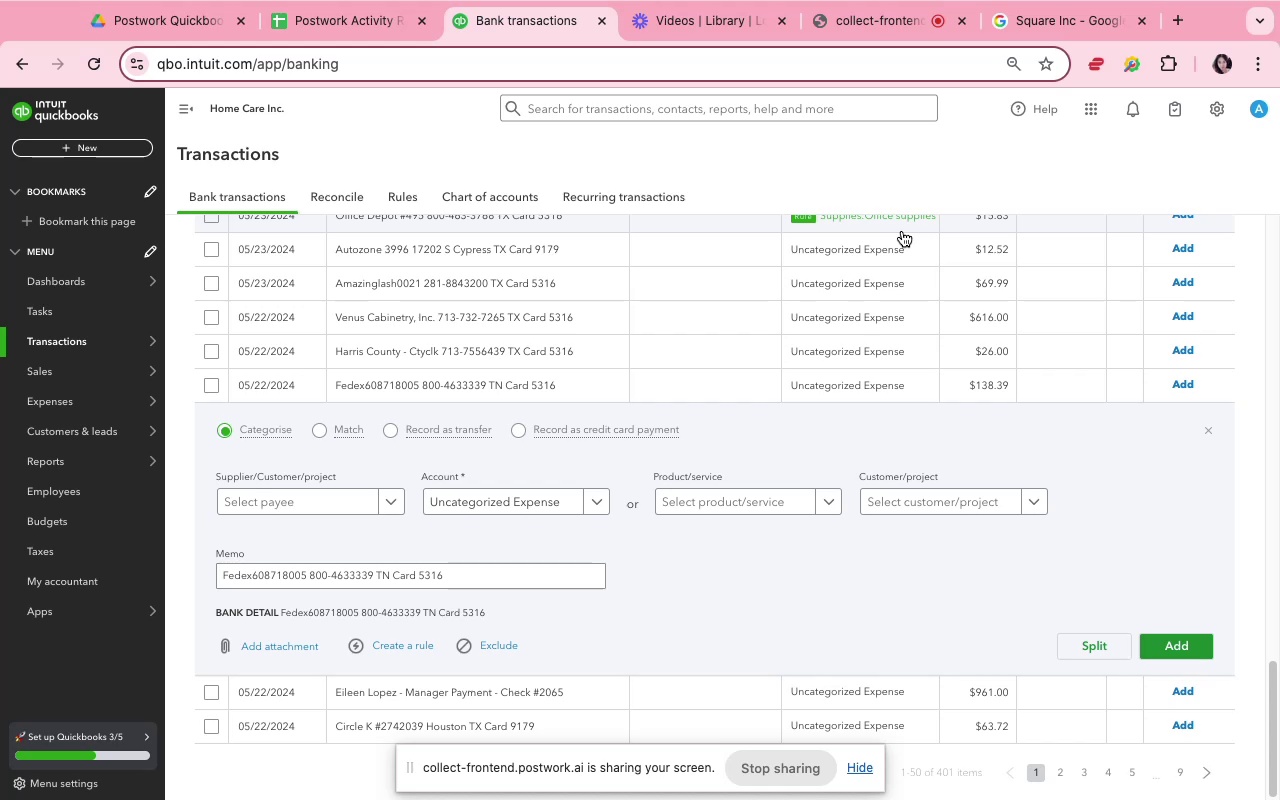 
scroll: coordinate [638, 330], scroll_direction: up, amount: 17.0
 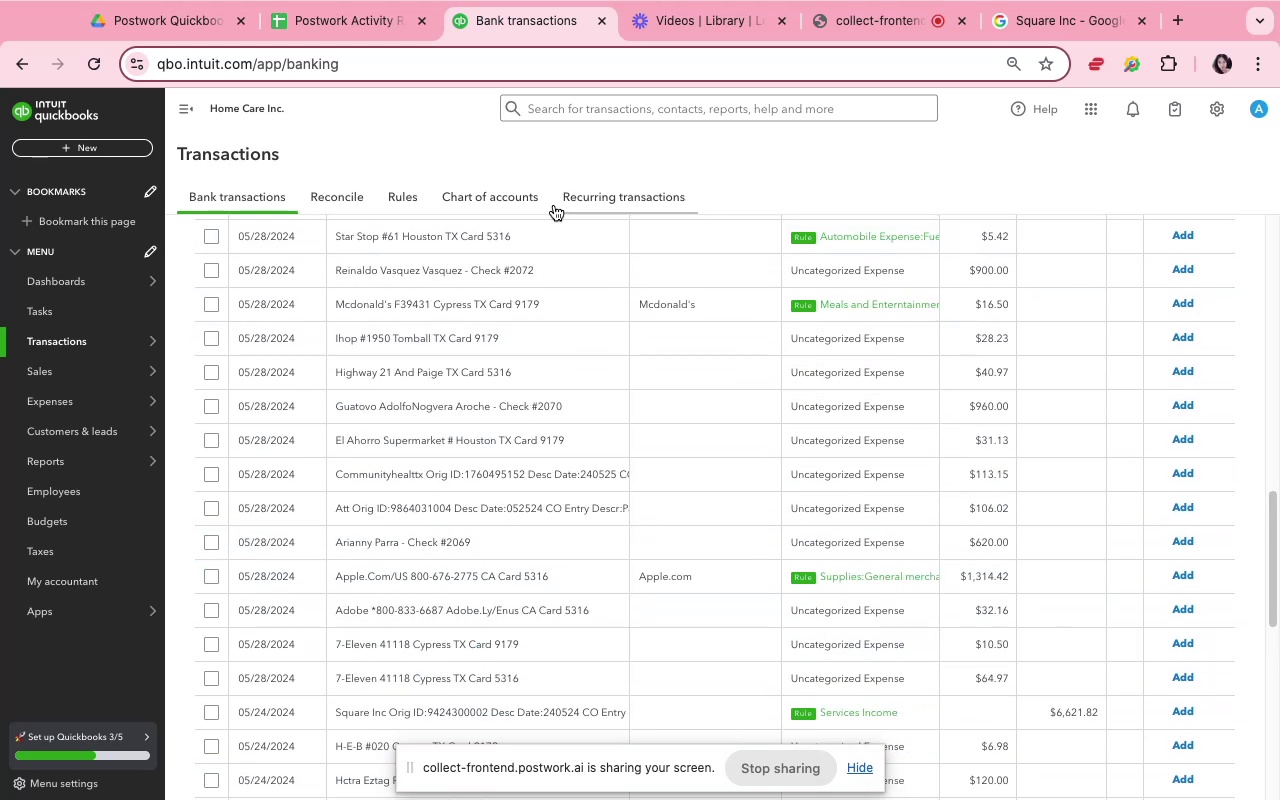 
left_click([539, 198])
 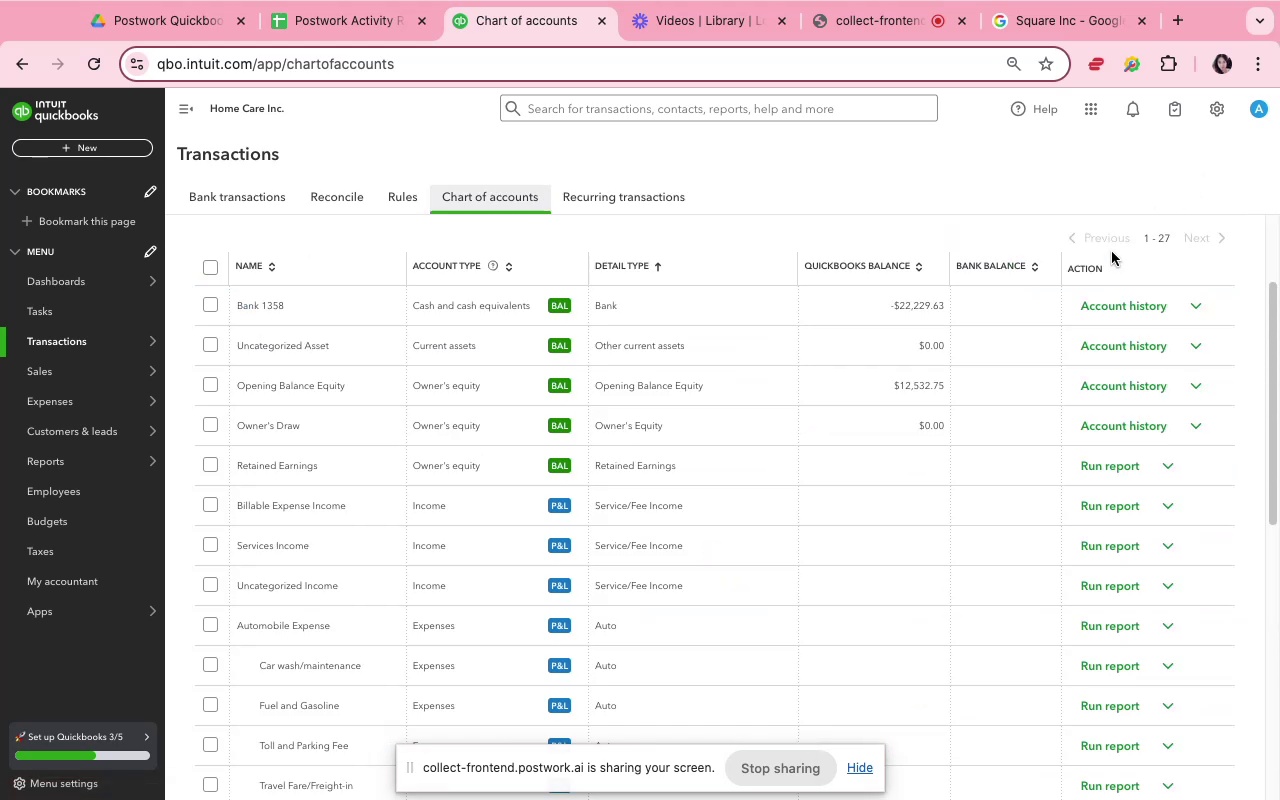 
wait(5.79)
 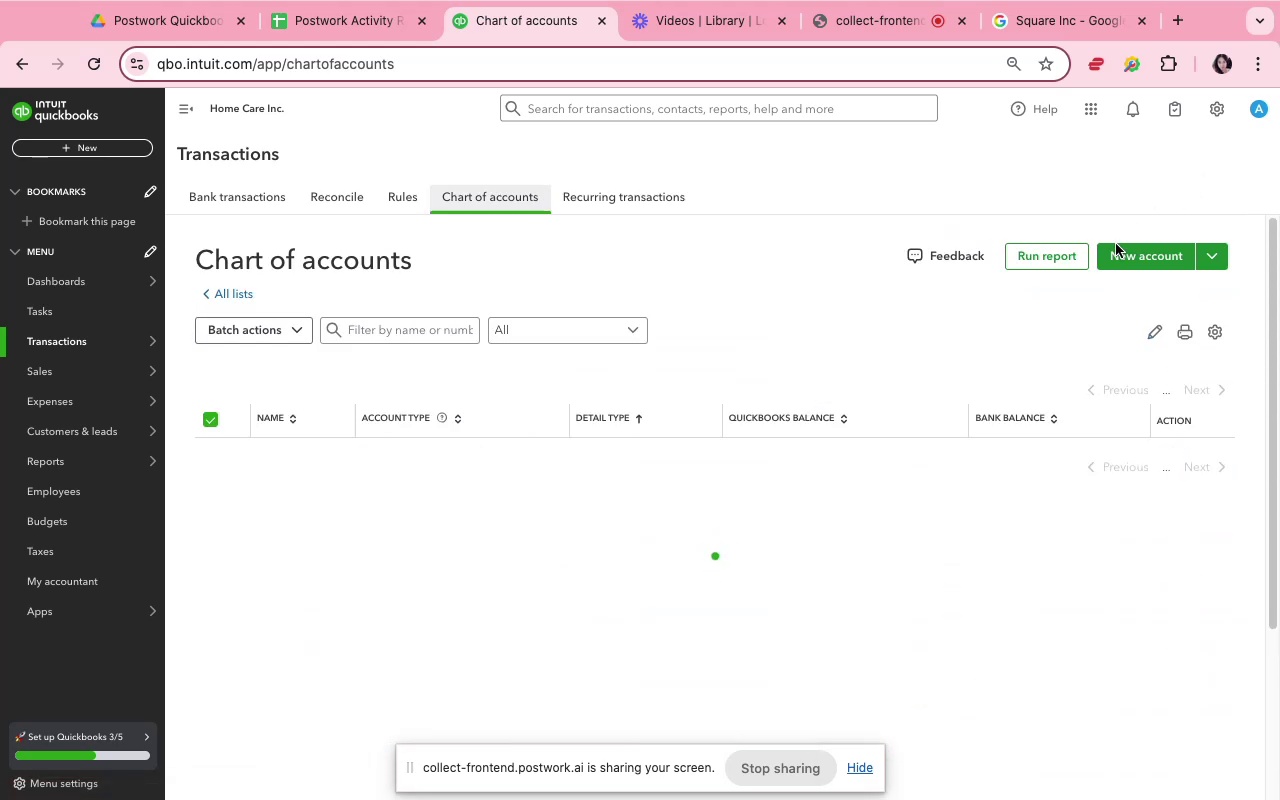 
left_click([1107, 250])
 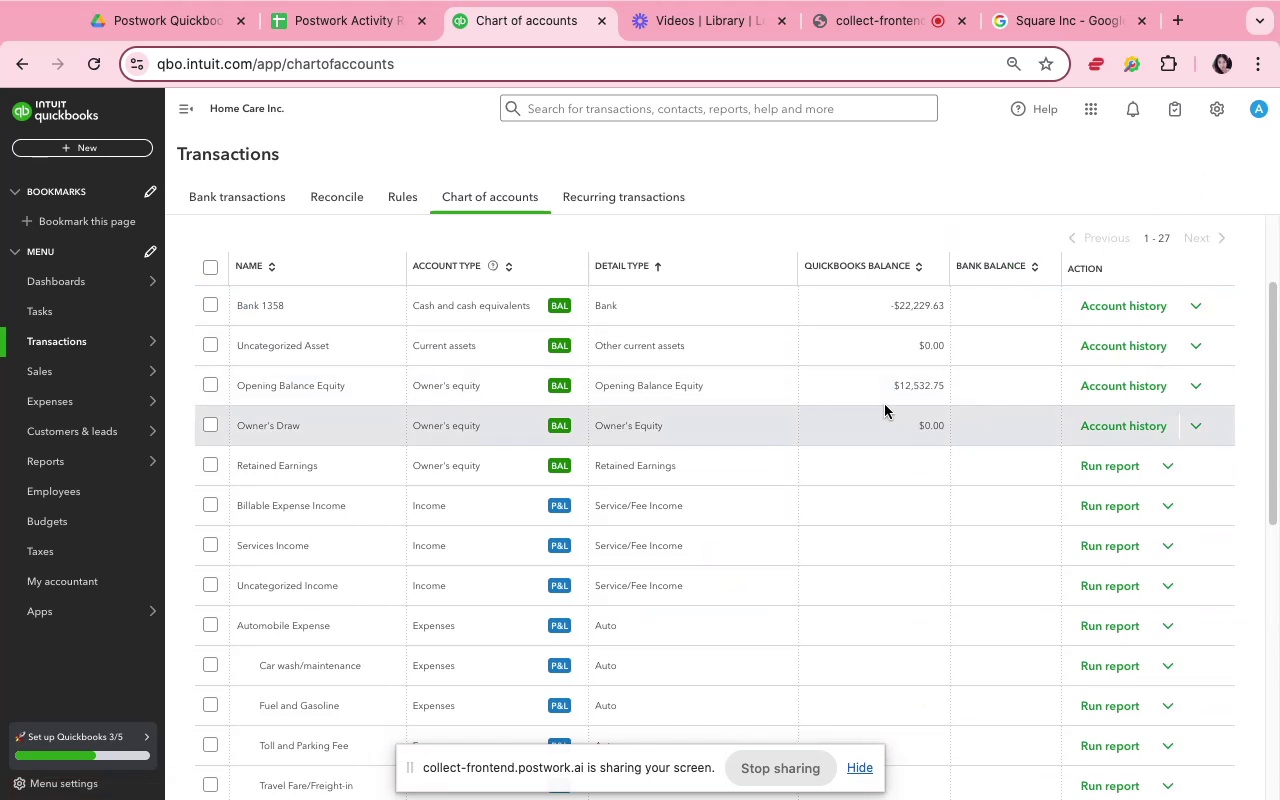 
scroll: coordinate [883, 404], scroll_direction: up, amount: 25.0
 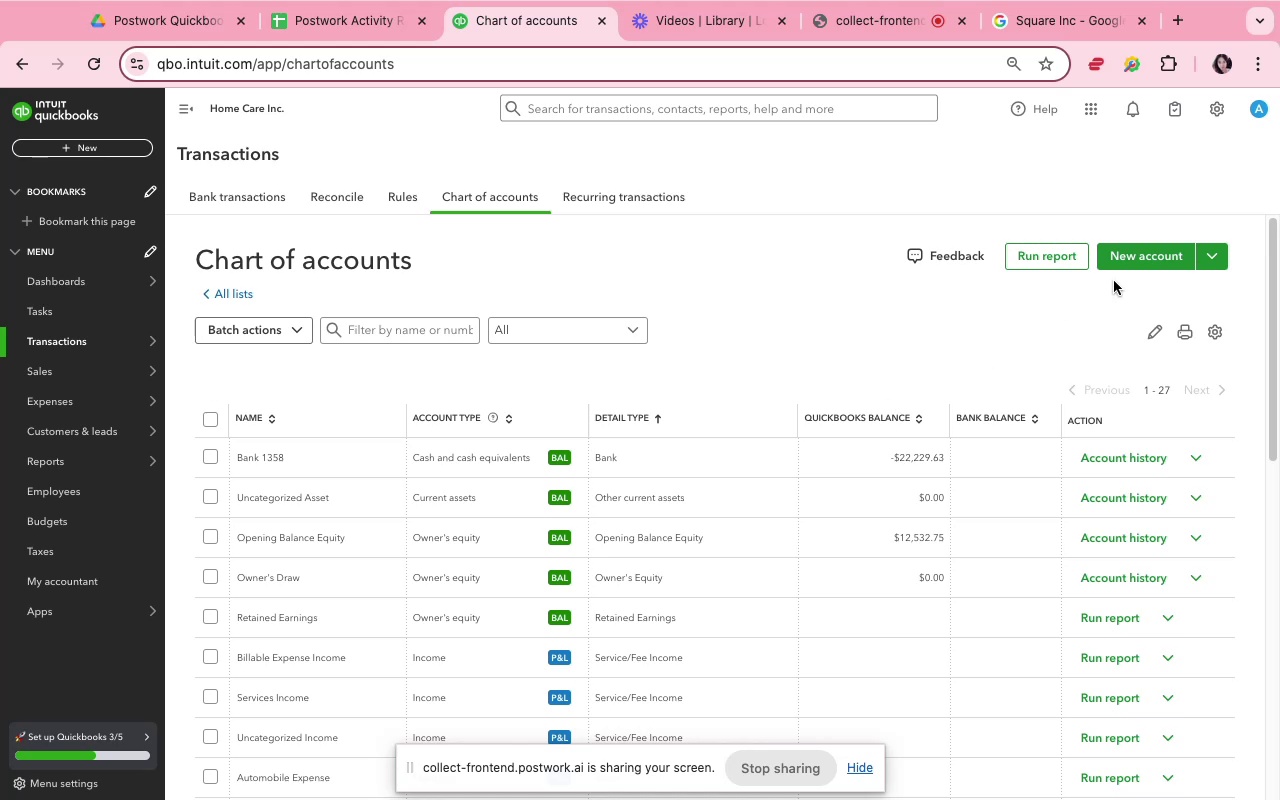 
left_click([1124, 268])
 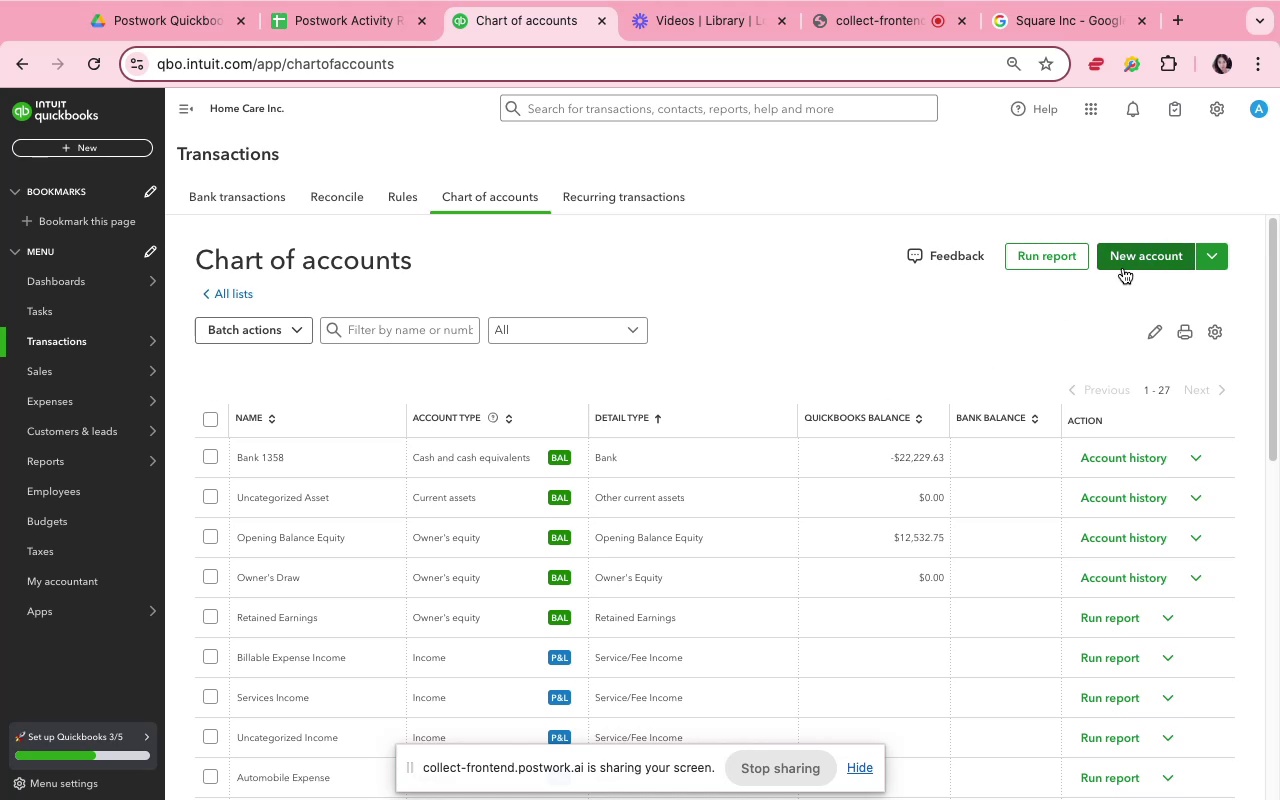 
mouse_move([938, 291])
 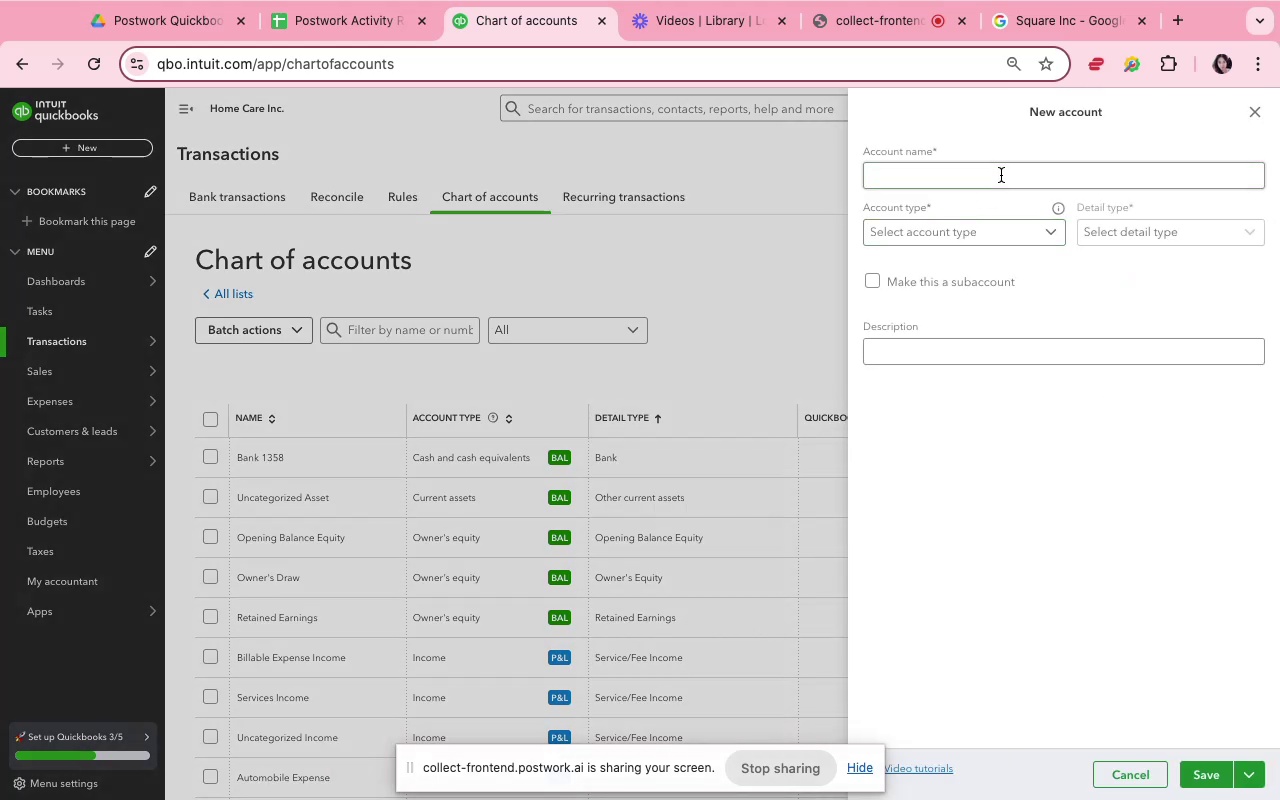 
left_click([1002, 177])
 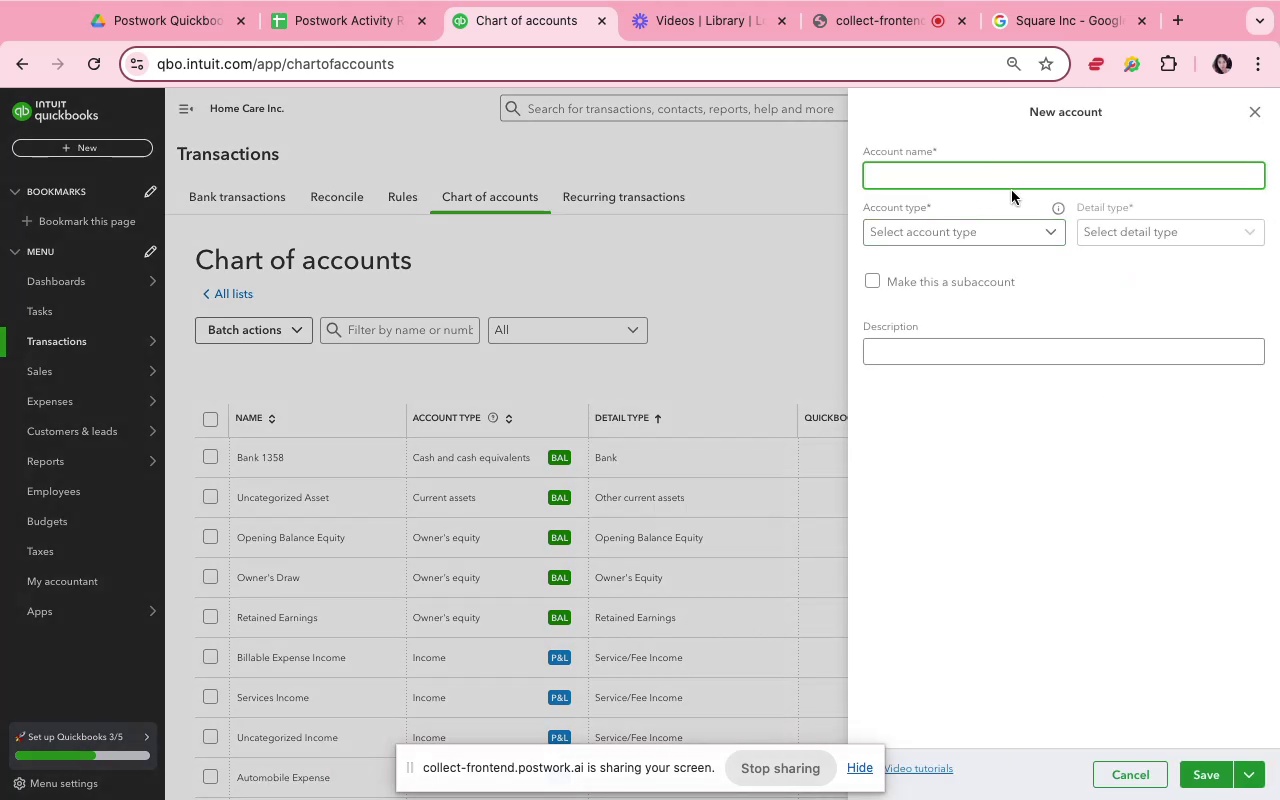 
wait(11.02)
 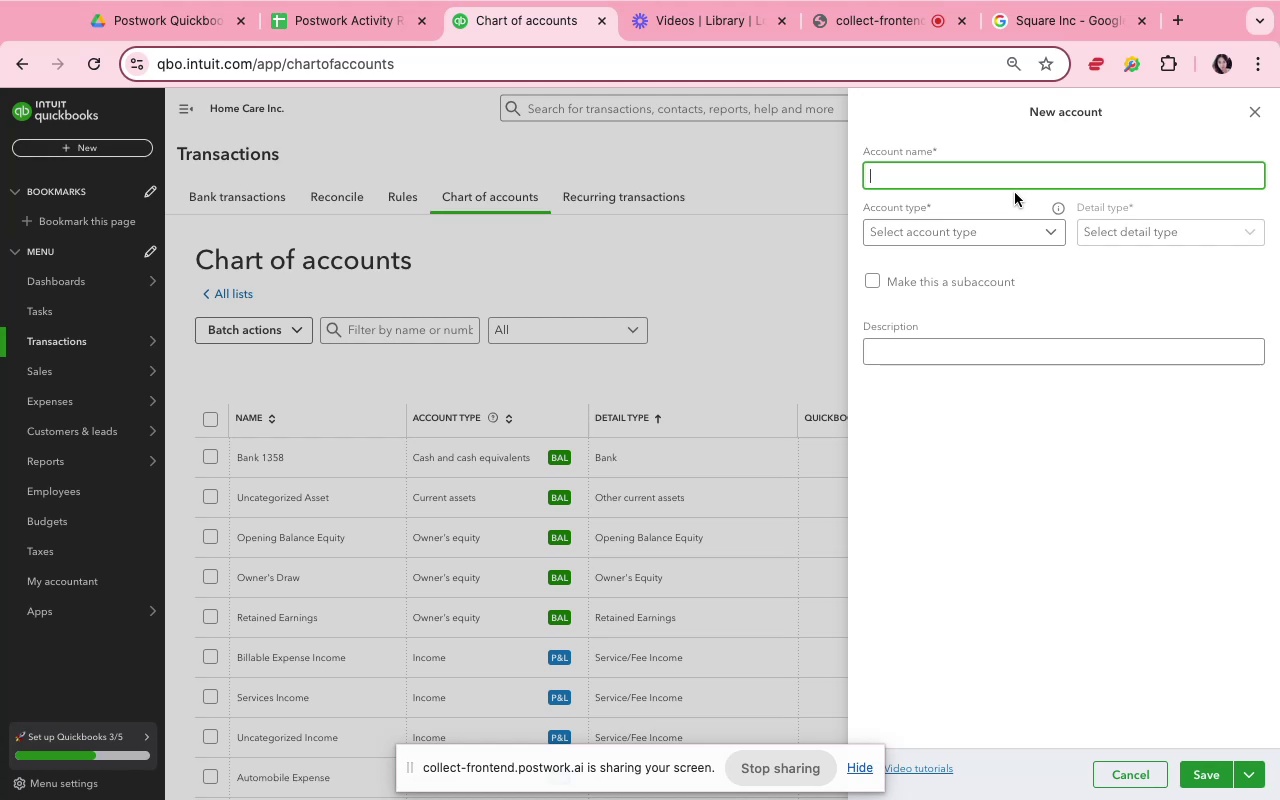 
type(Shipping and Delivery )
 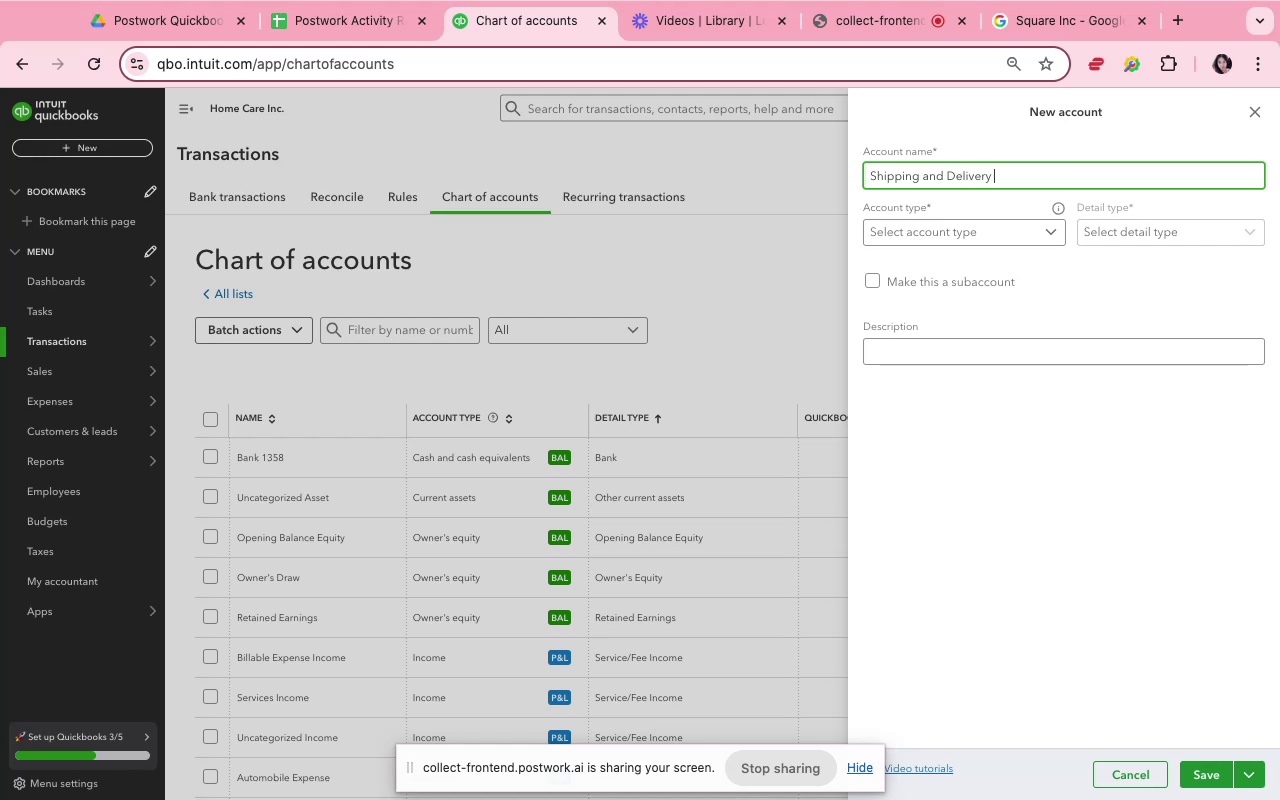 
wait(9.33)
 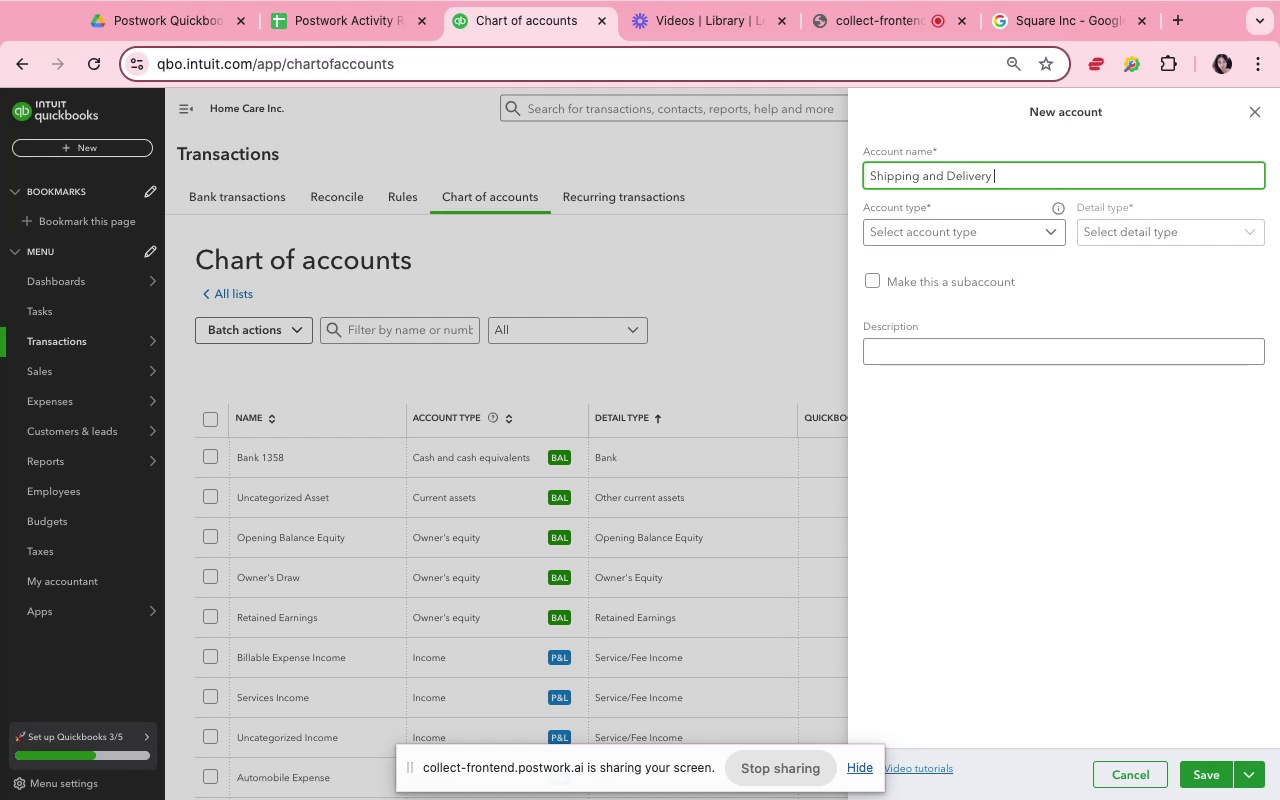 
type(fee)
 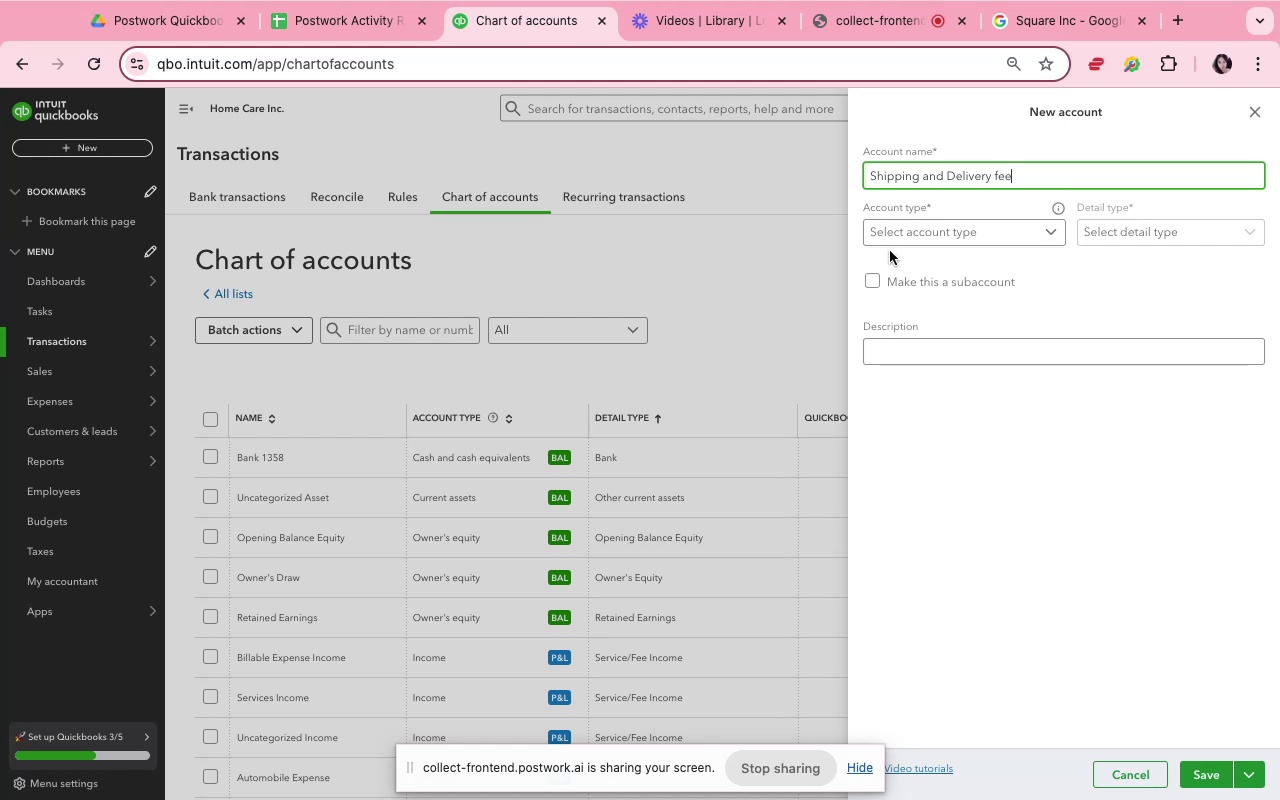 
left_click([894, 237])
 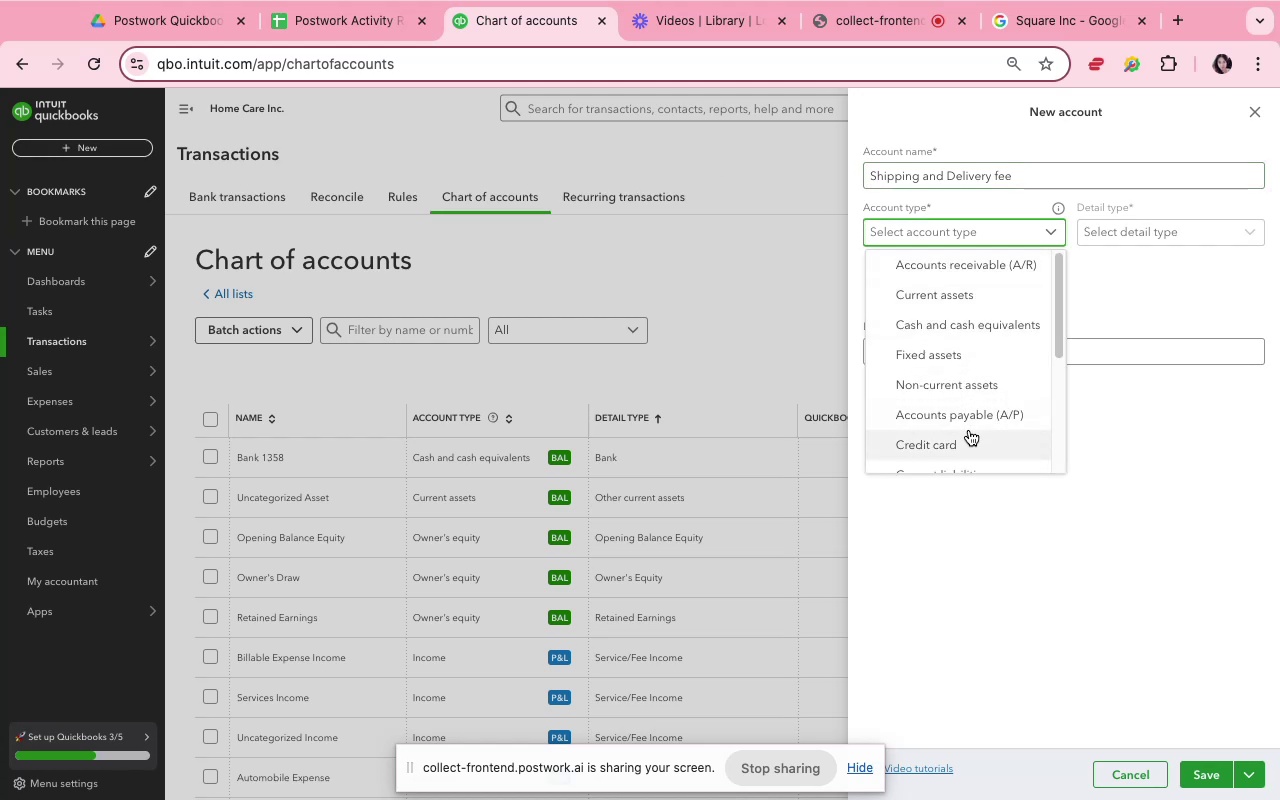 
scroll: coordinate [938, 444], scroll_direction: down, amount: 10.0
 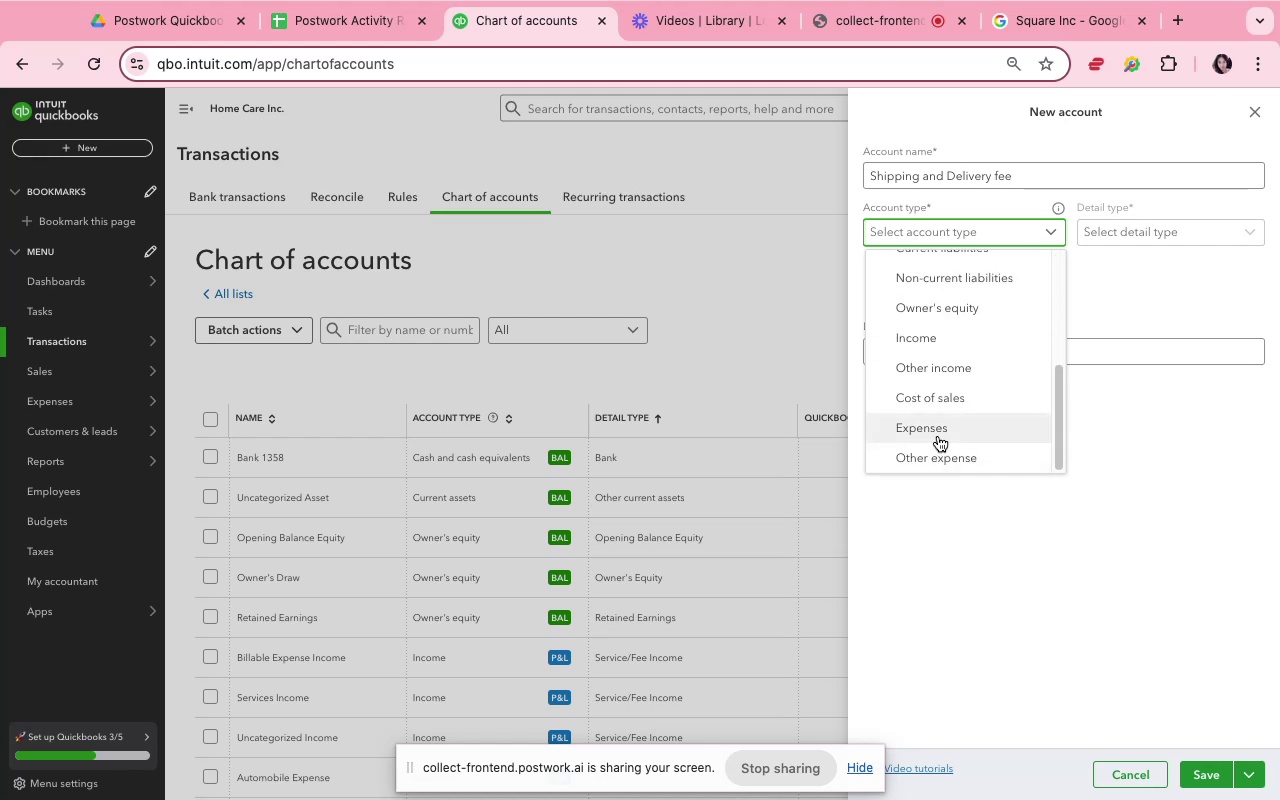 
left_click([938, 435])
 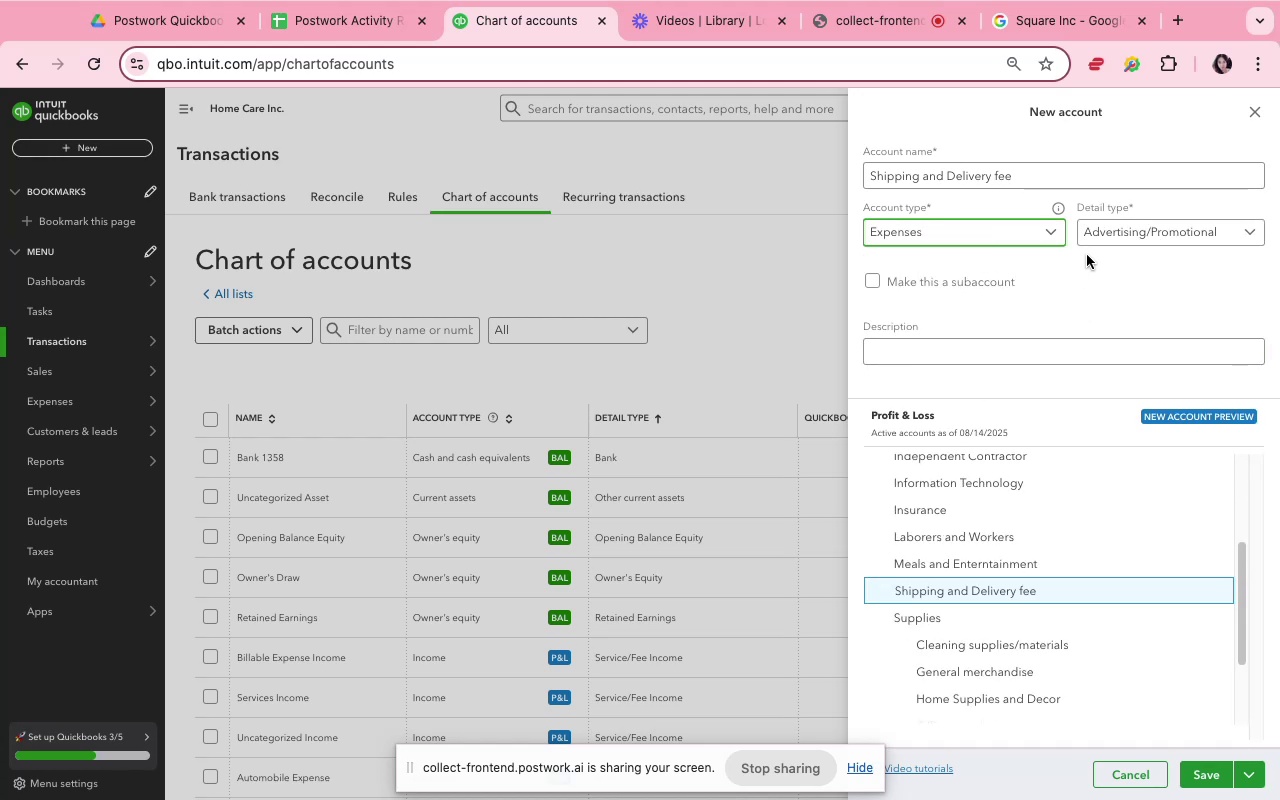 
left_click([1091, 244])
 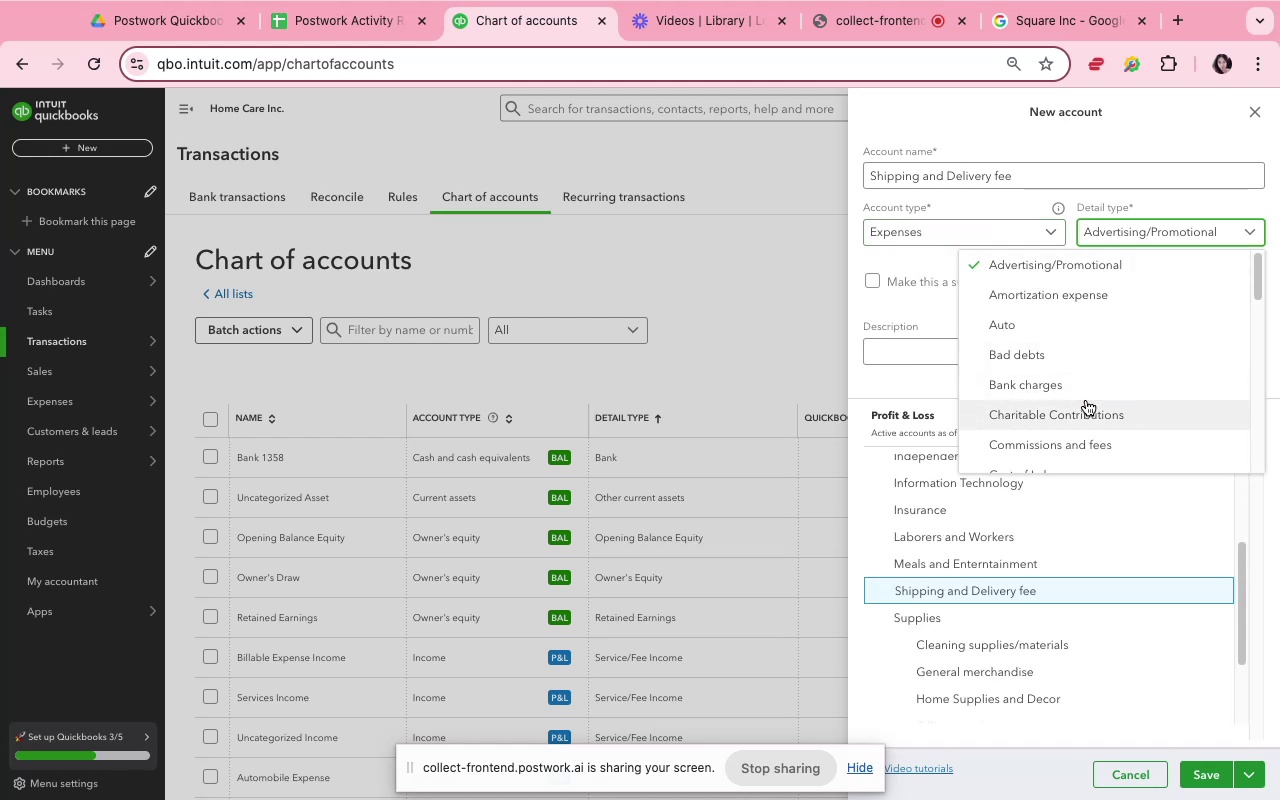 
scroll: coordinate [1081, 401], scroll_direction: down, amount: 24.0
 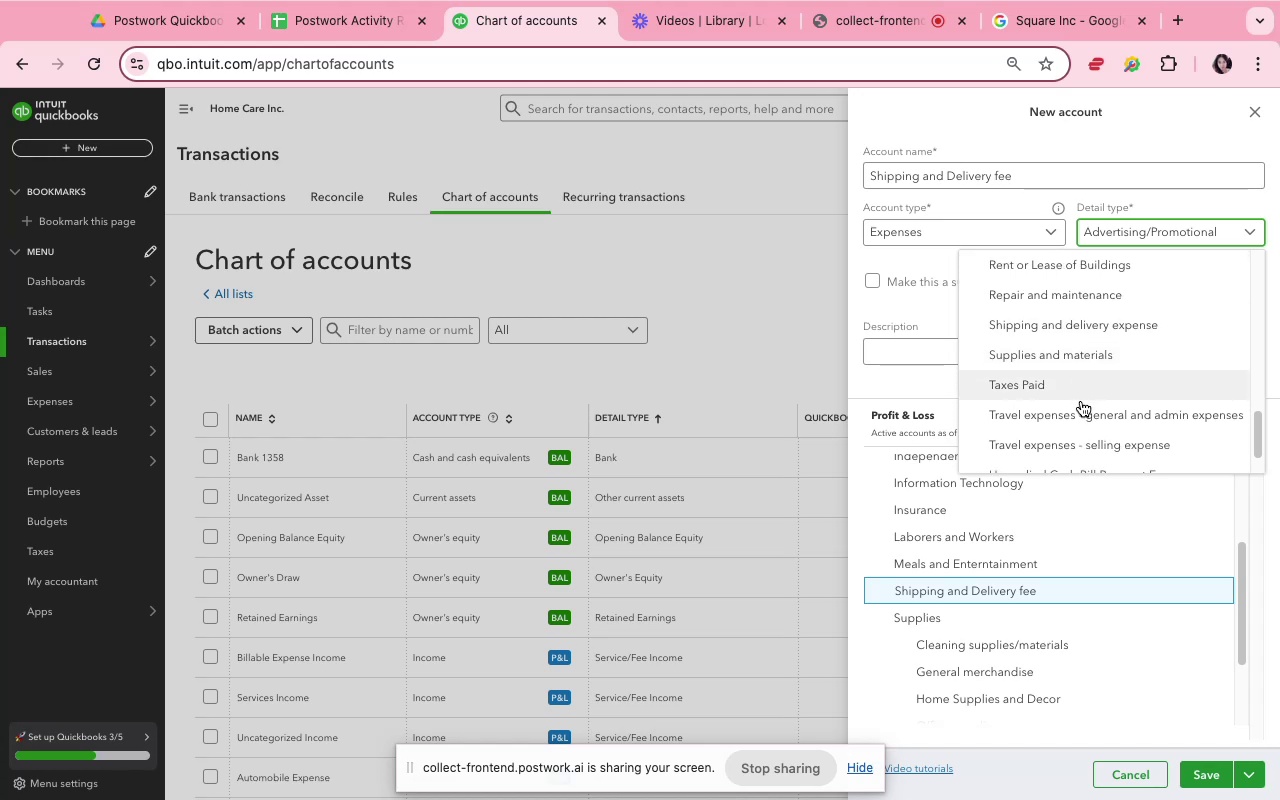 
scroll: coordinate [1080, 400], scroll_direction: down, amount: 1.0
 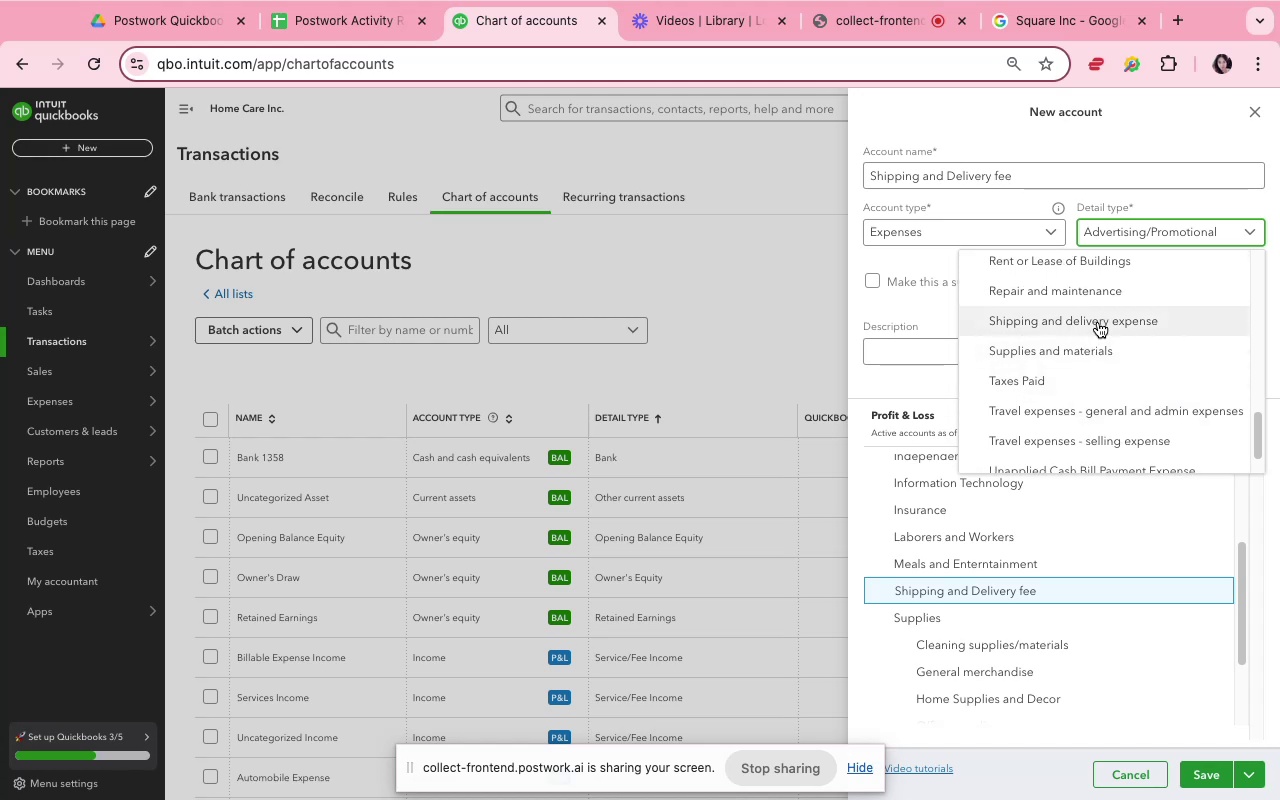 
left_click([1098, 322])
 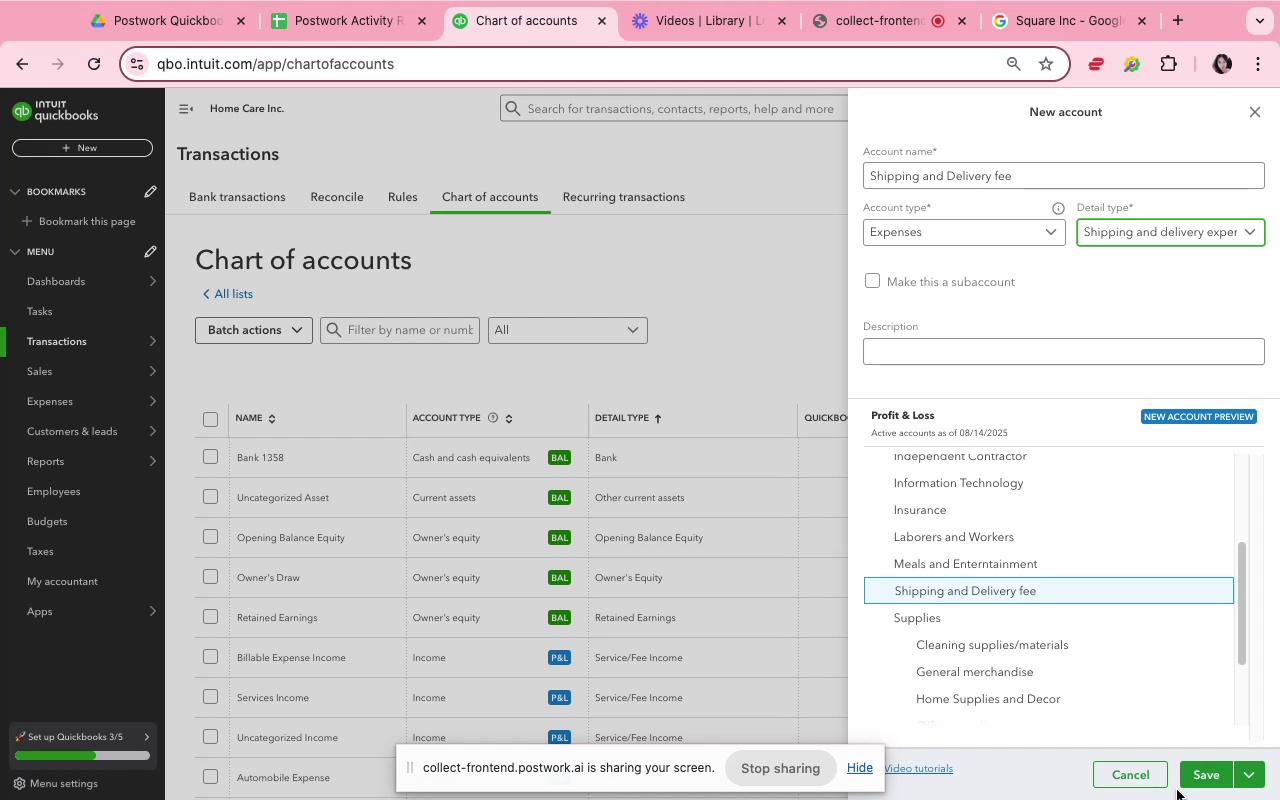 
left_click([1194, 775])
 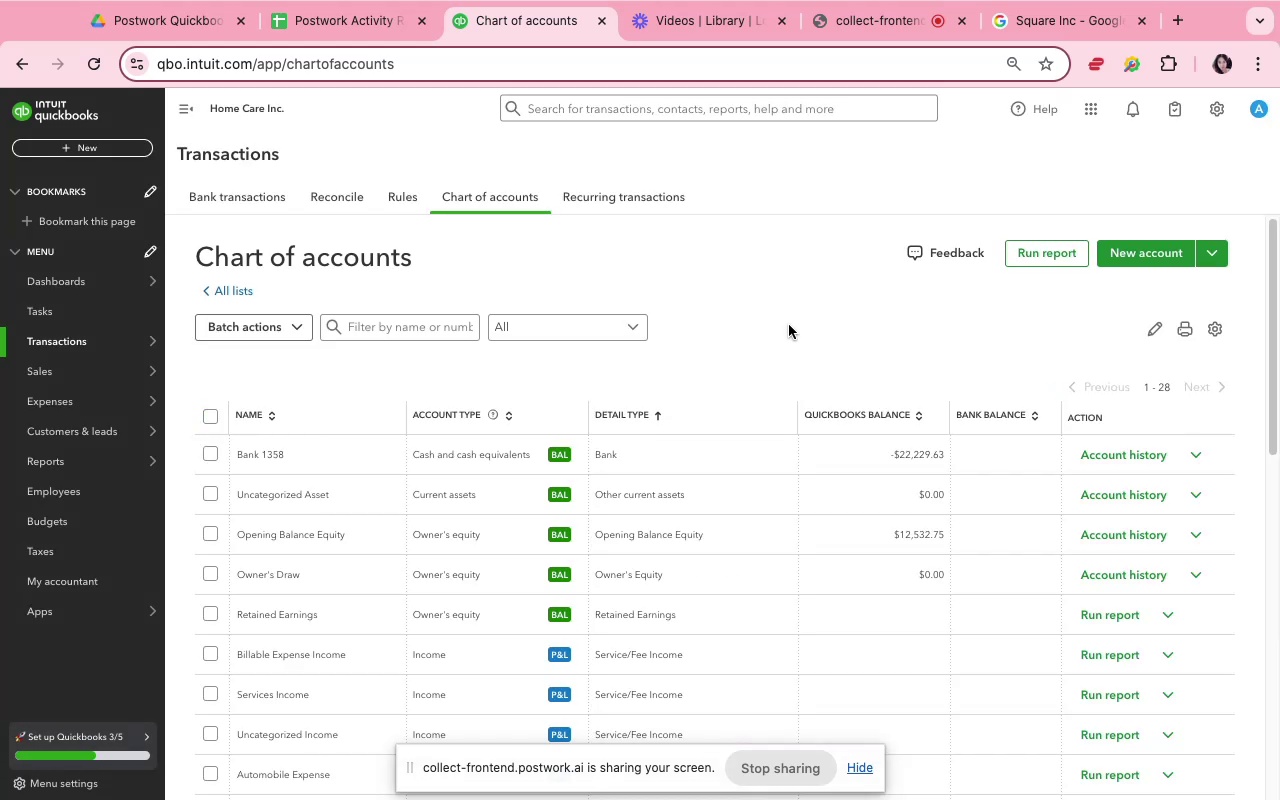 
left_click([265, 196])
 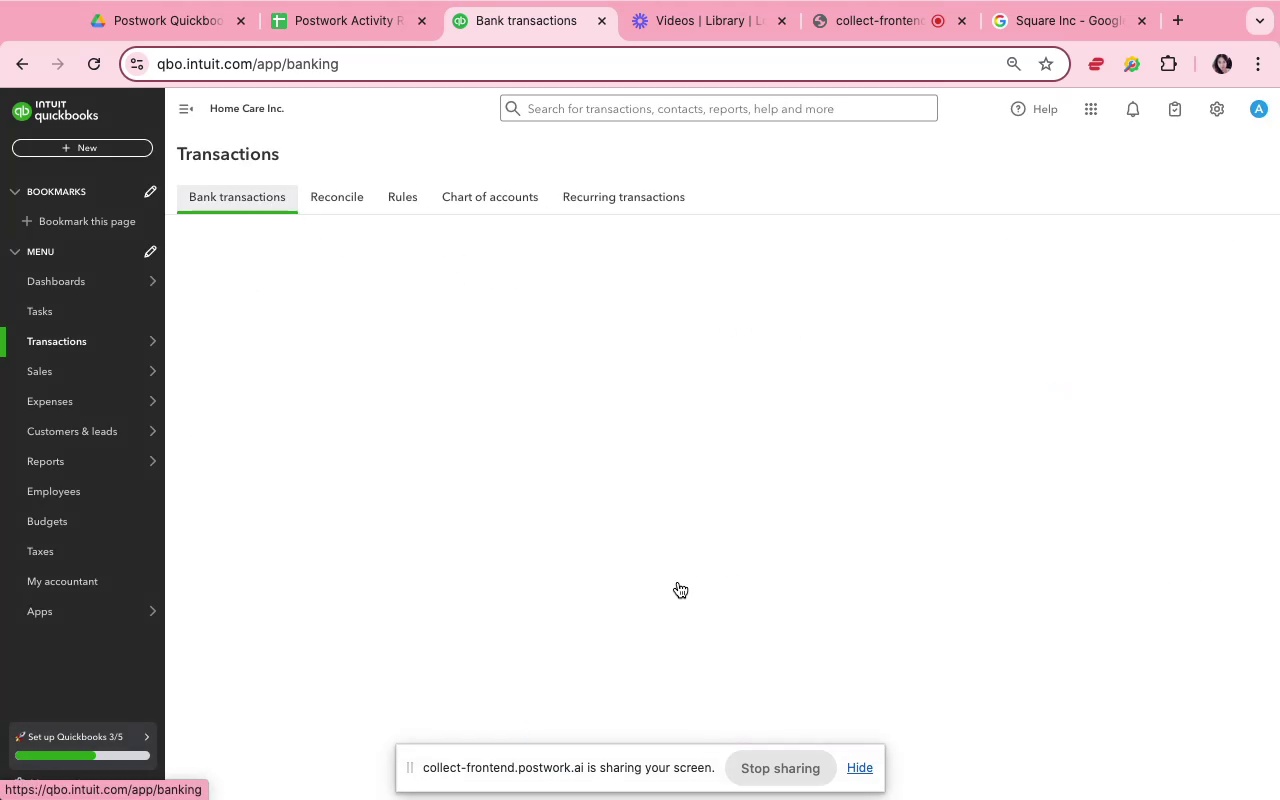 
scroll: coordinate [571, 631], scroll_direction: down, amount: 20.0
 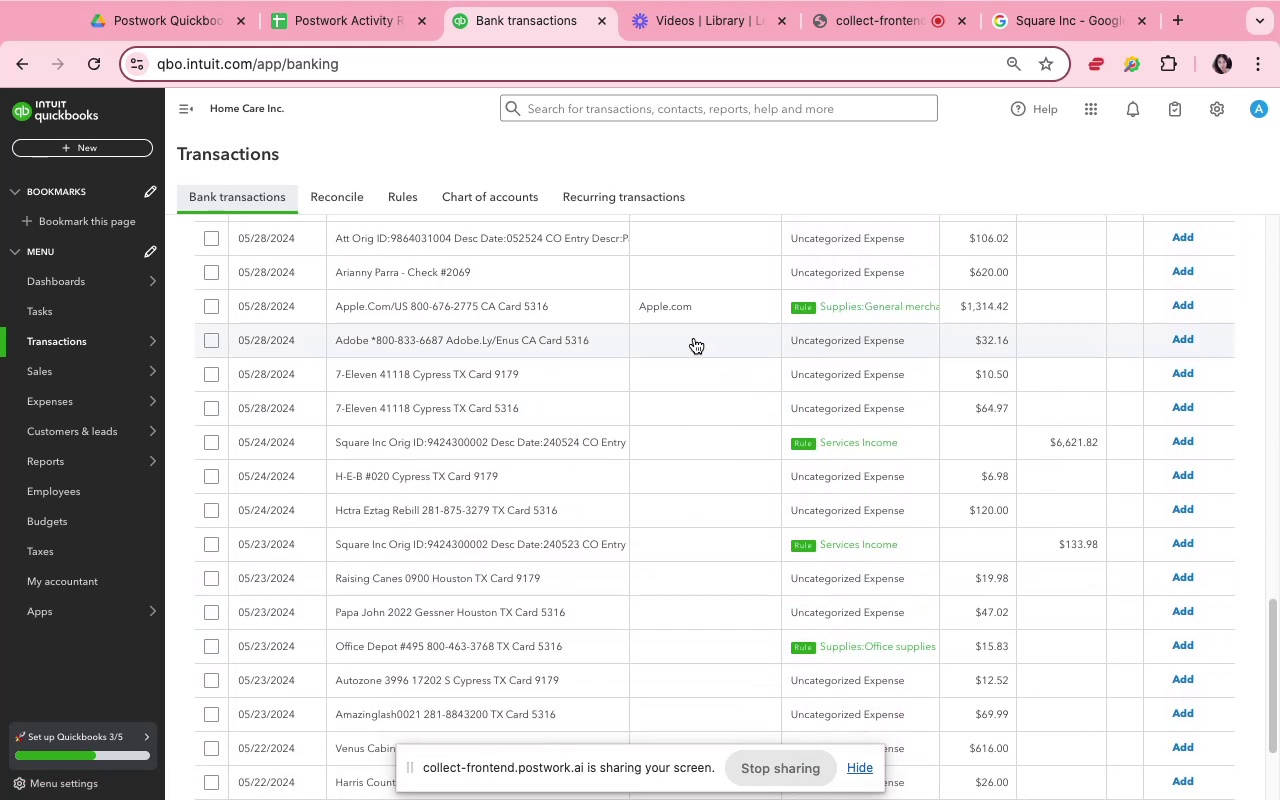 
wait(8.96)
 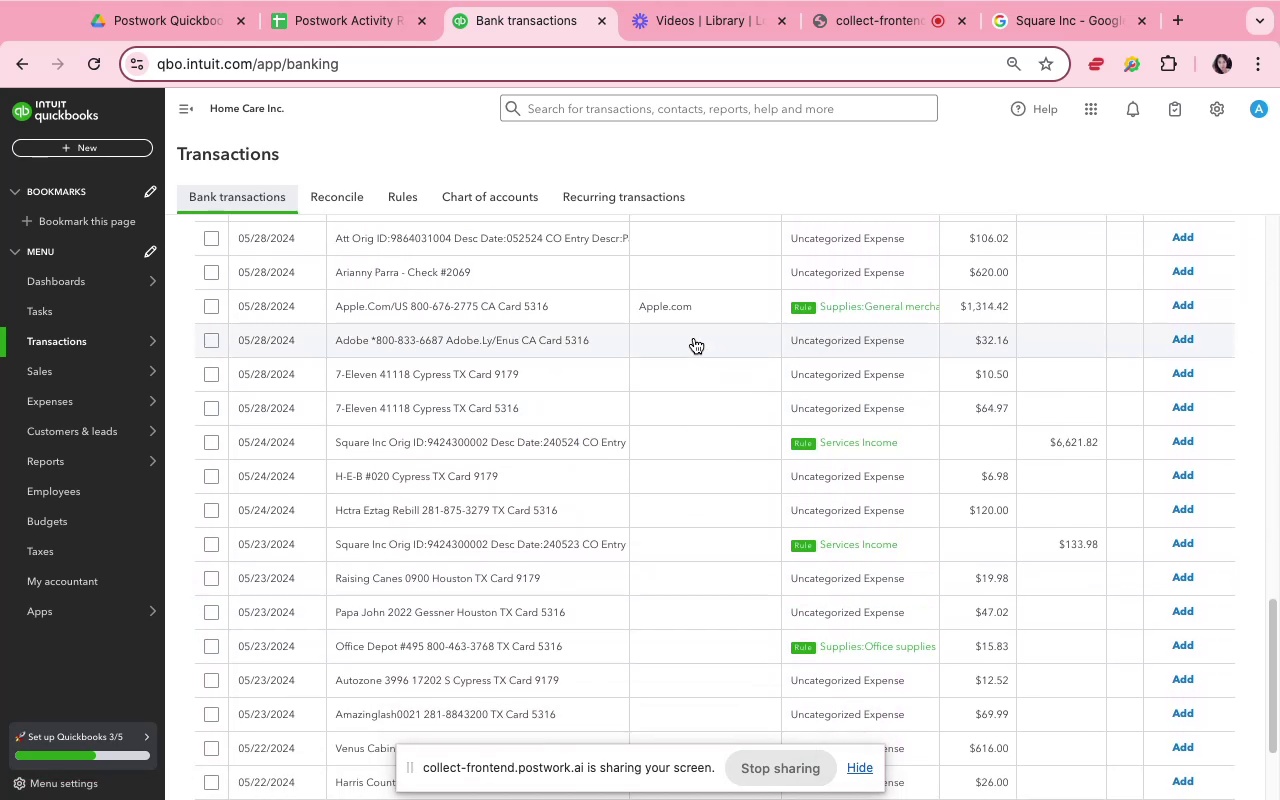 
scroll: coordinate [734, 589], scroll_direction: up, amount: 52.0
 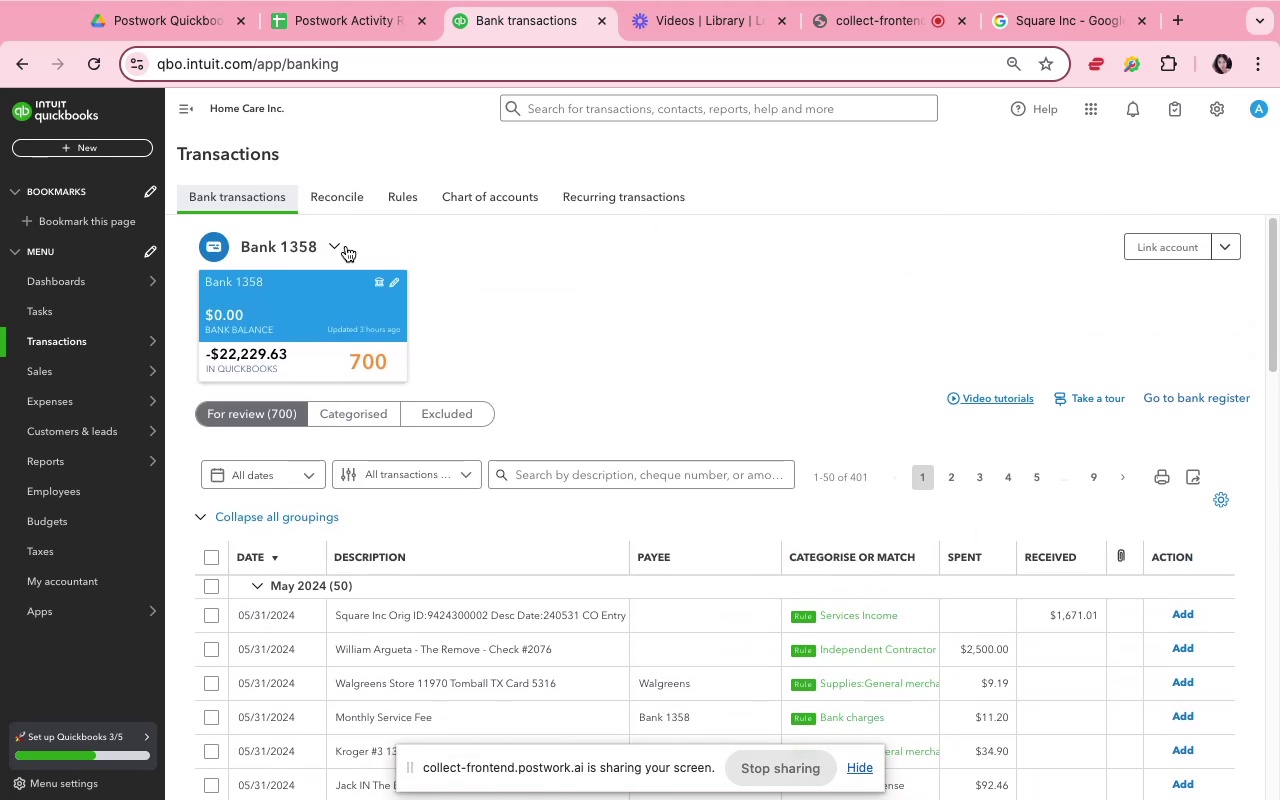 
left_click([494, 207])
 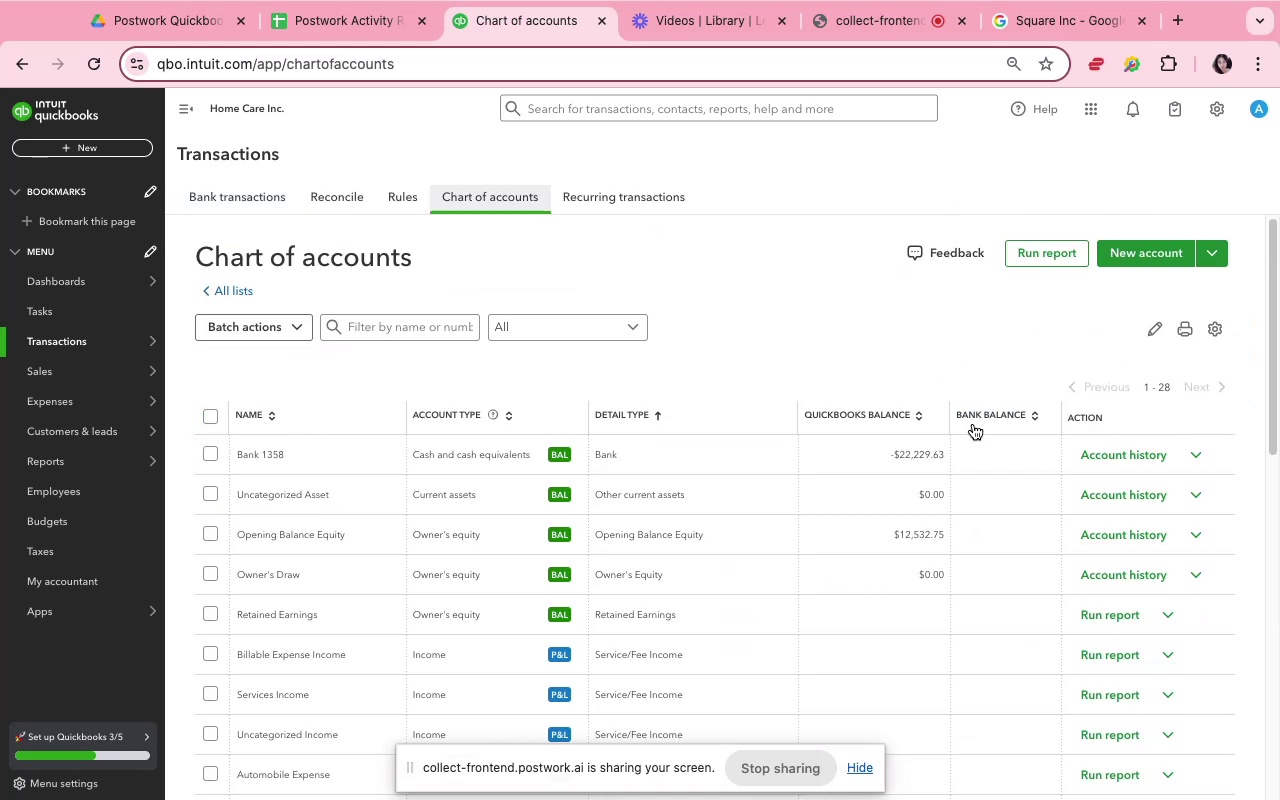 
left_click([1138, 255])
 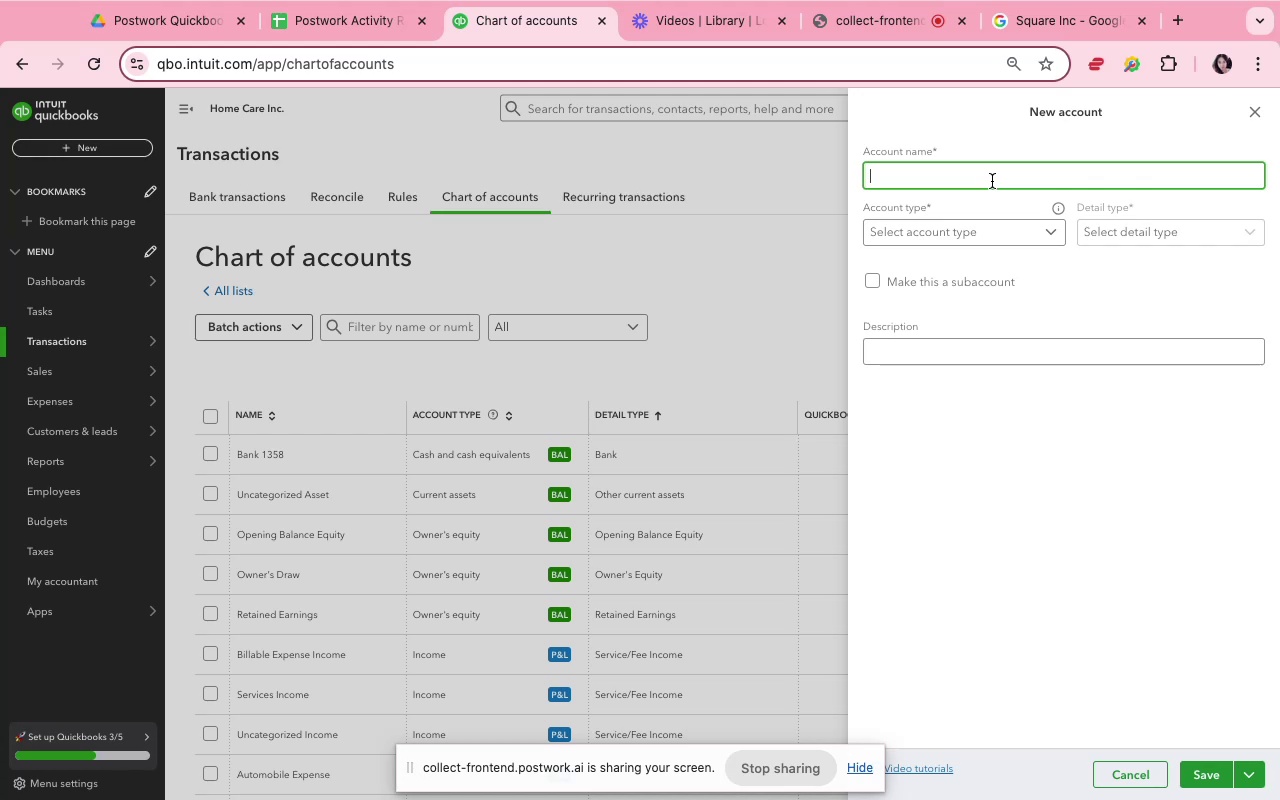 
wait(6.33)
 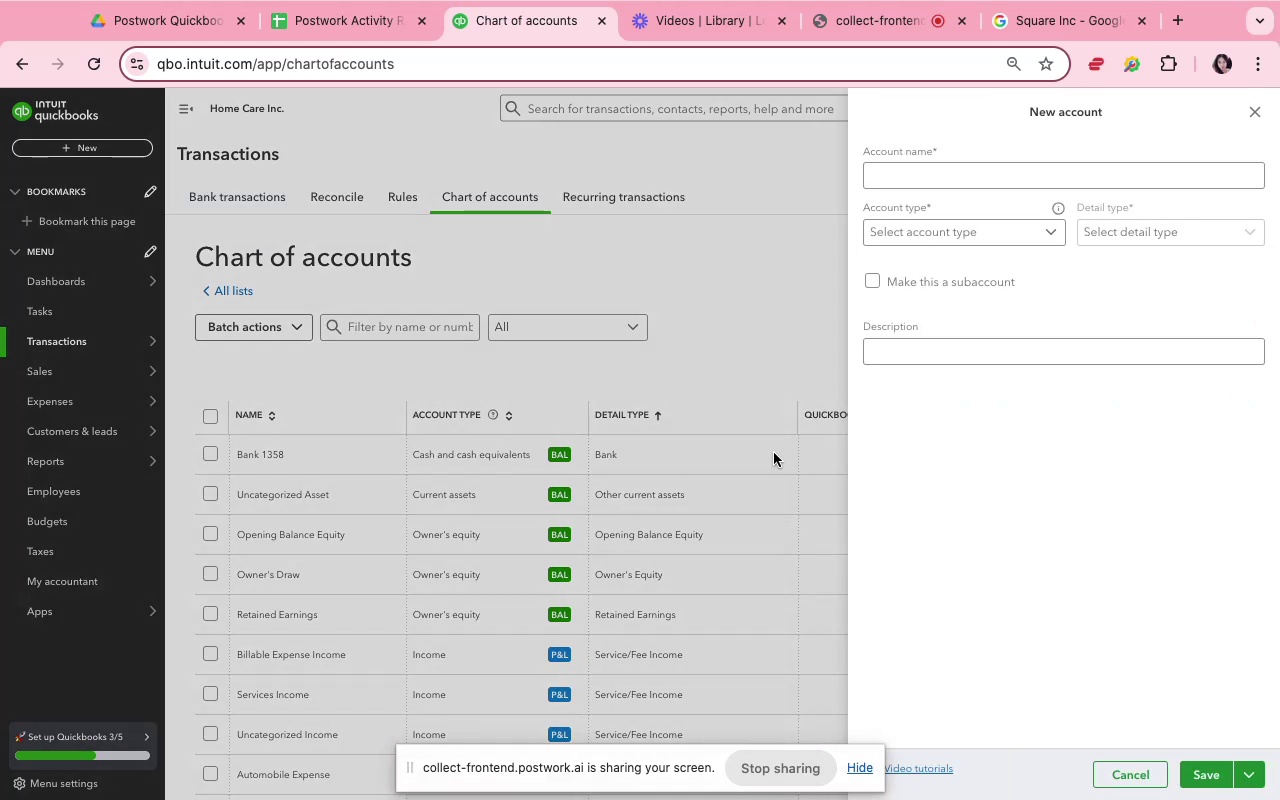 
type(Software)
 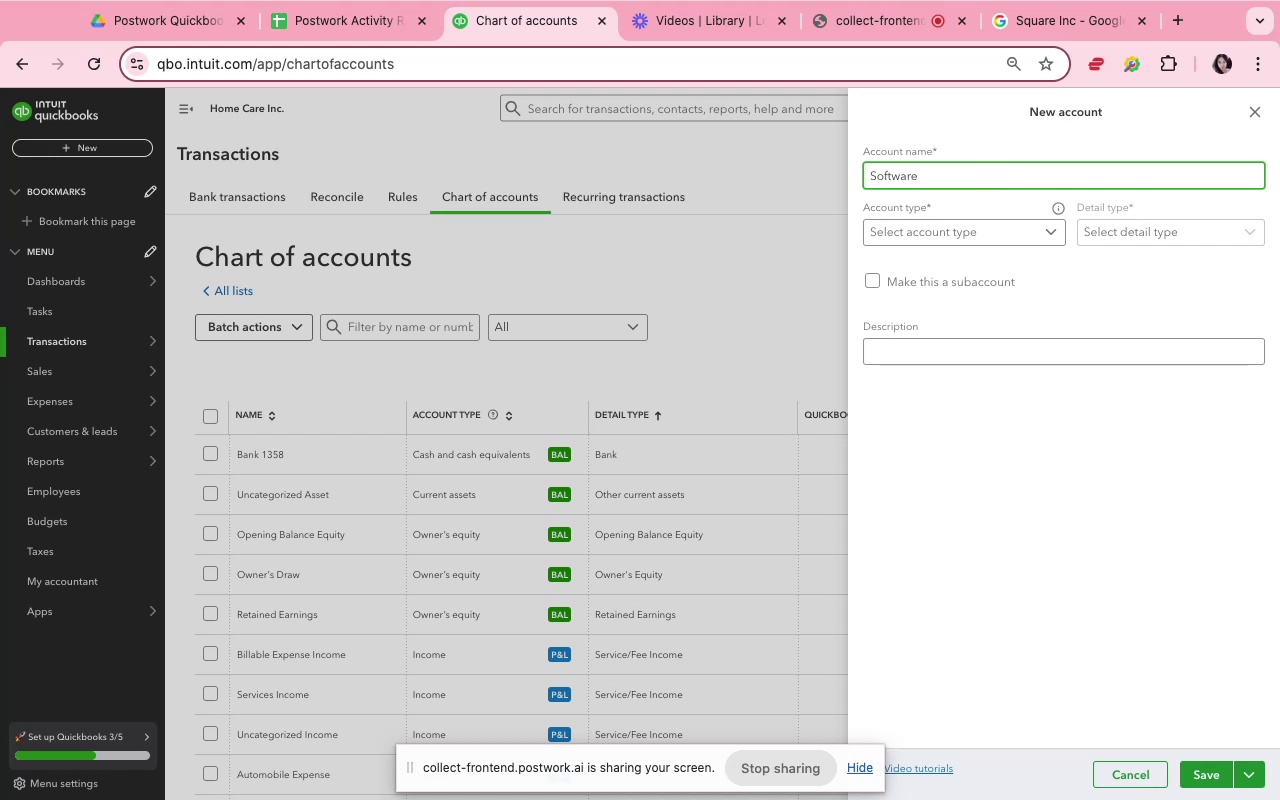 
left_click([980, 225])
 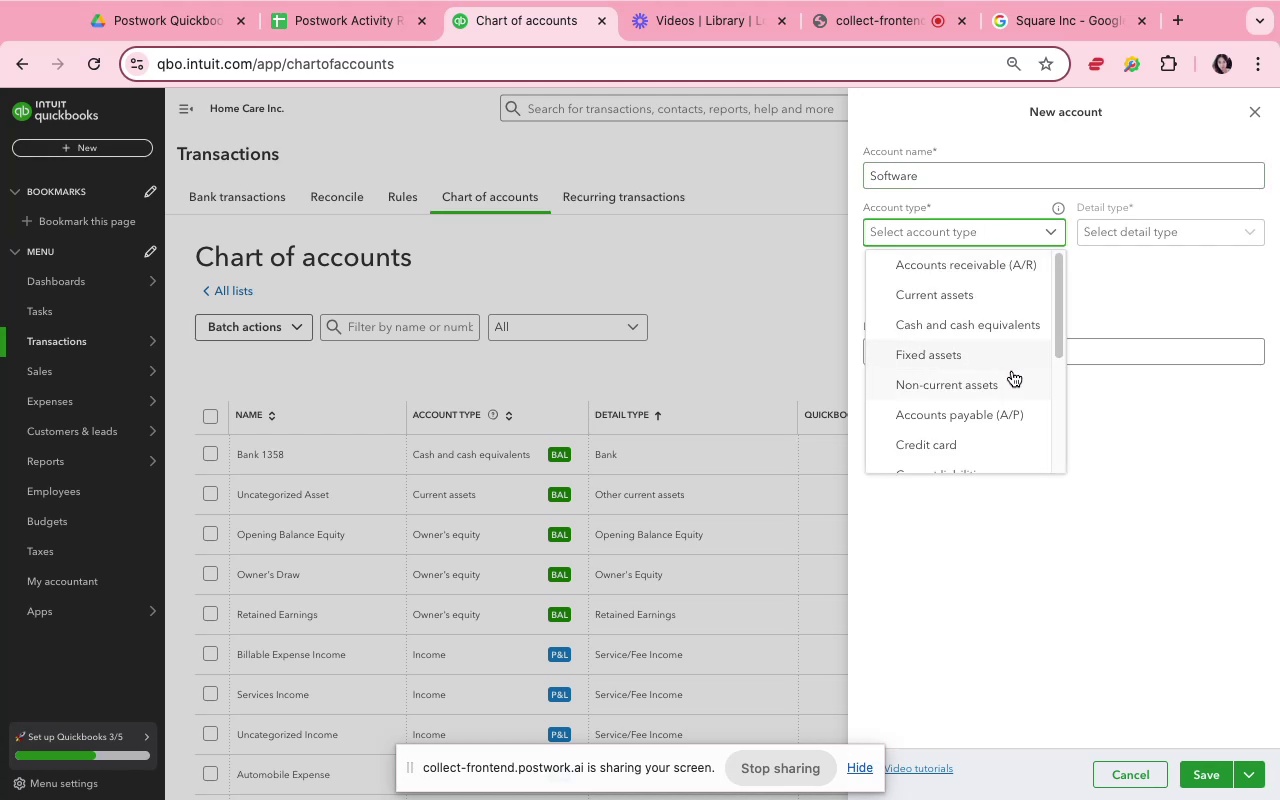 
scroll: coordinate [1003, 376], scroll_direction: down, amount: 10.0
 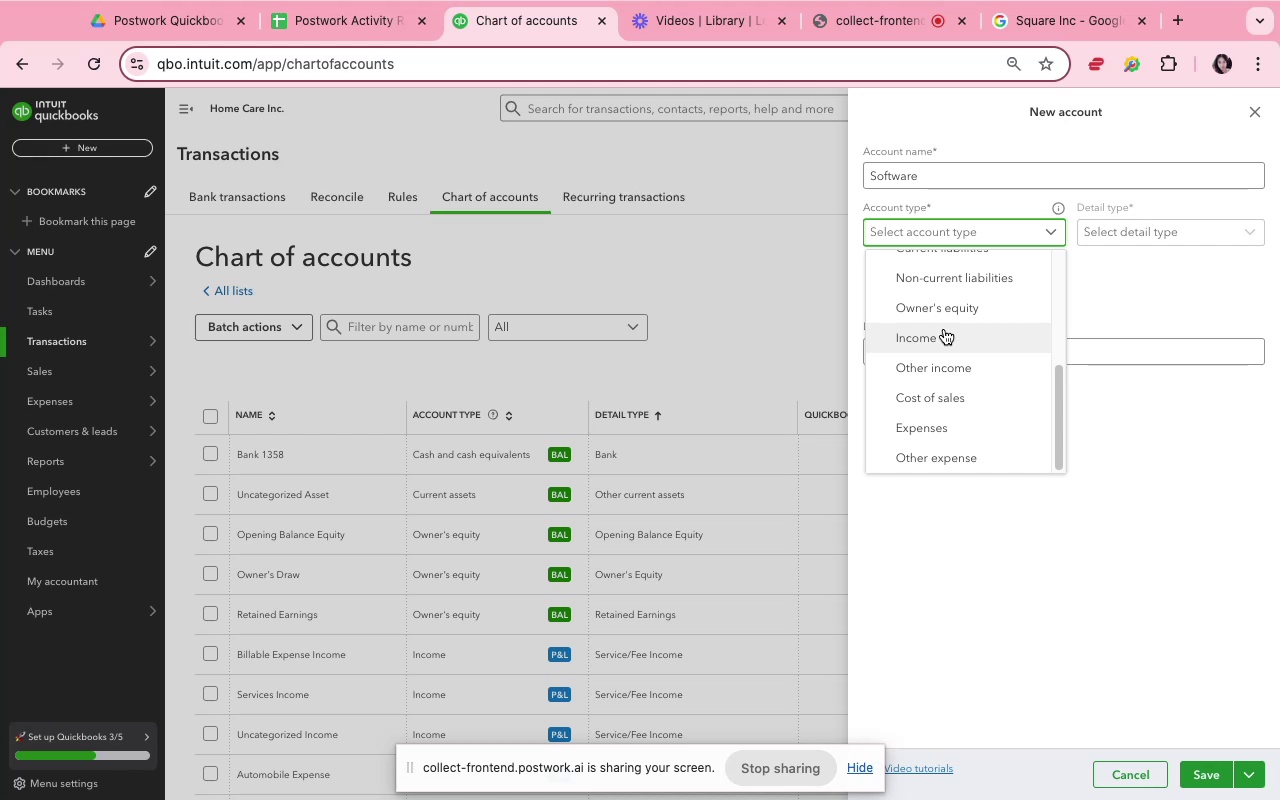 
wait(44.96)
 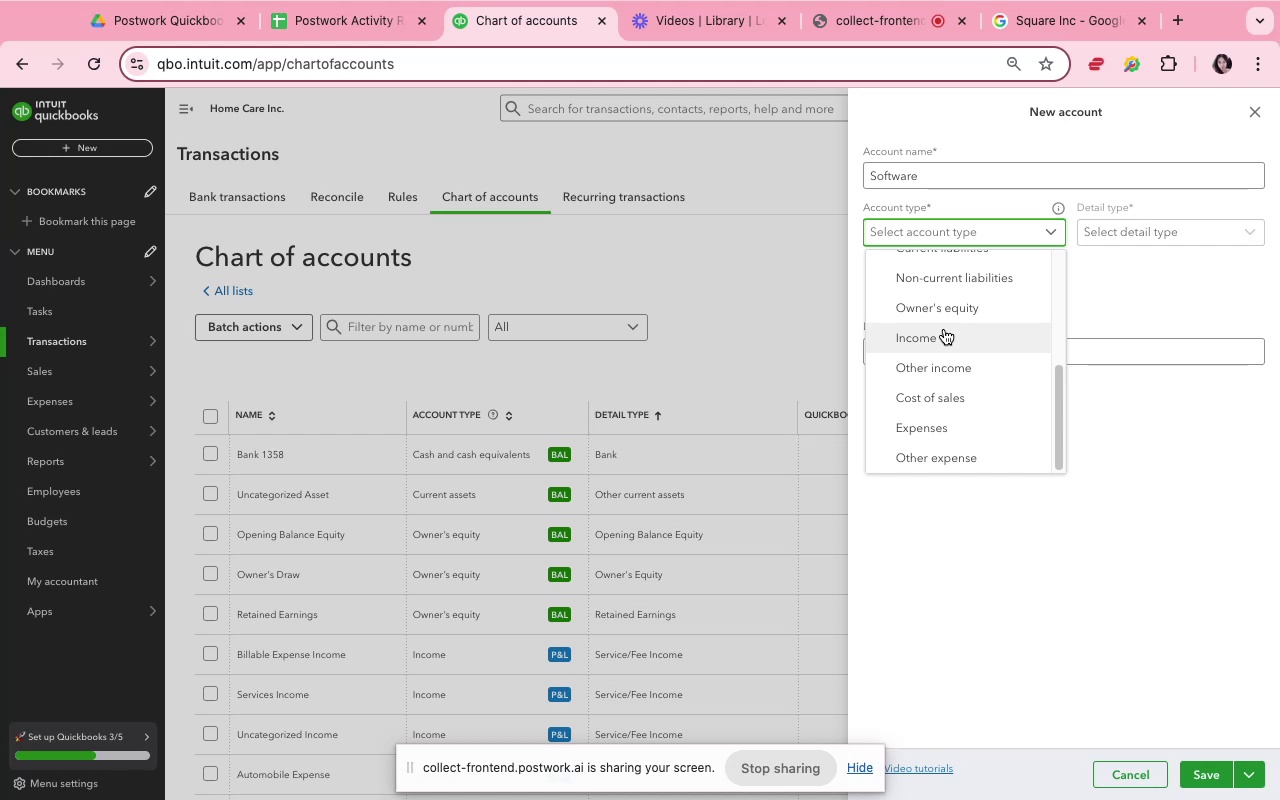 
scroll: coordinate [571, 208], scroll_direction: up, amount: 1.0
 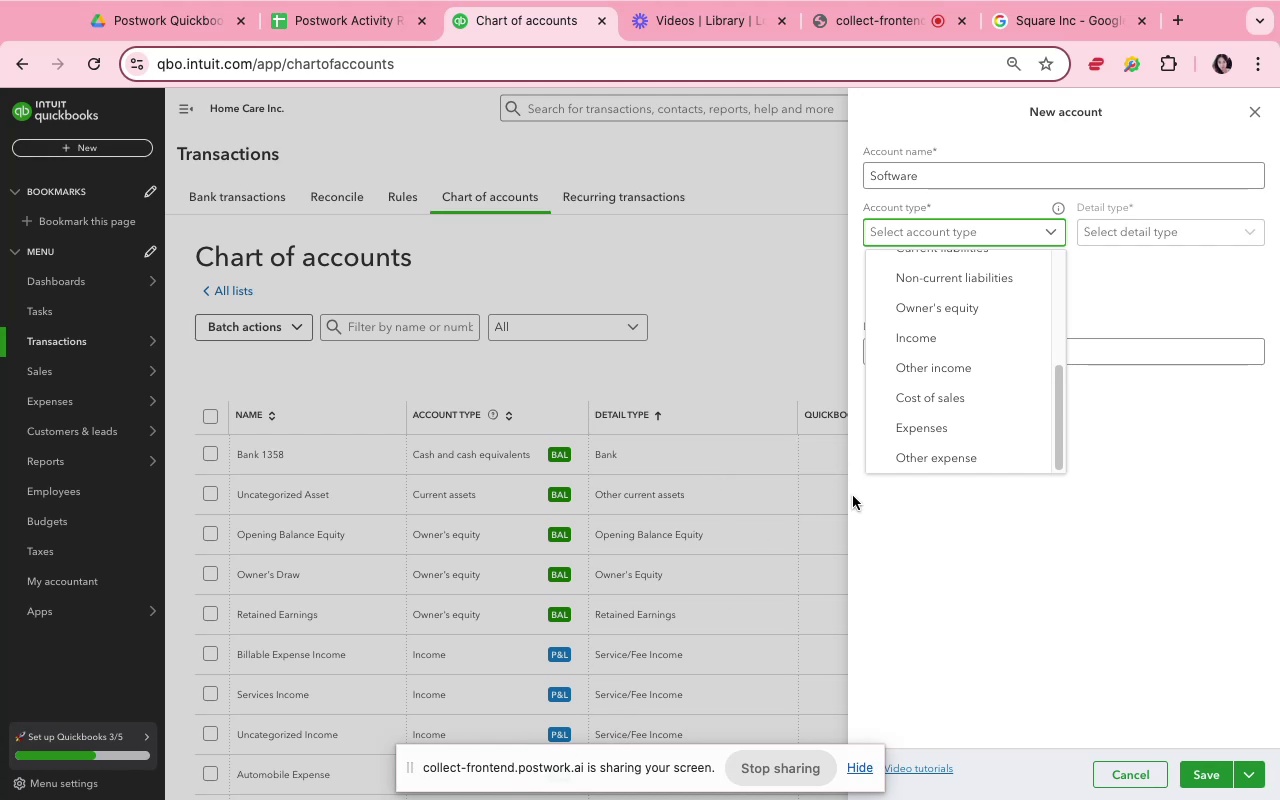 
wait(52.2)
 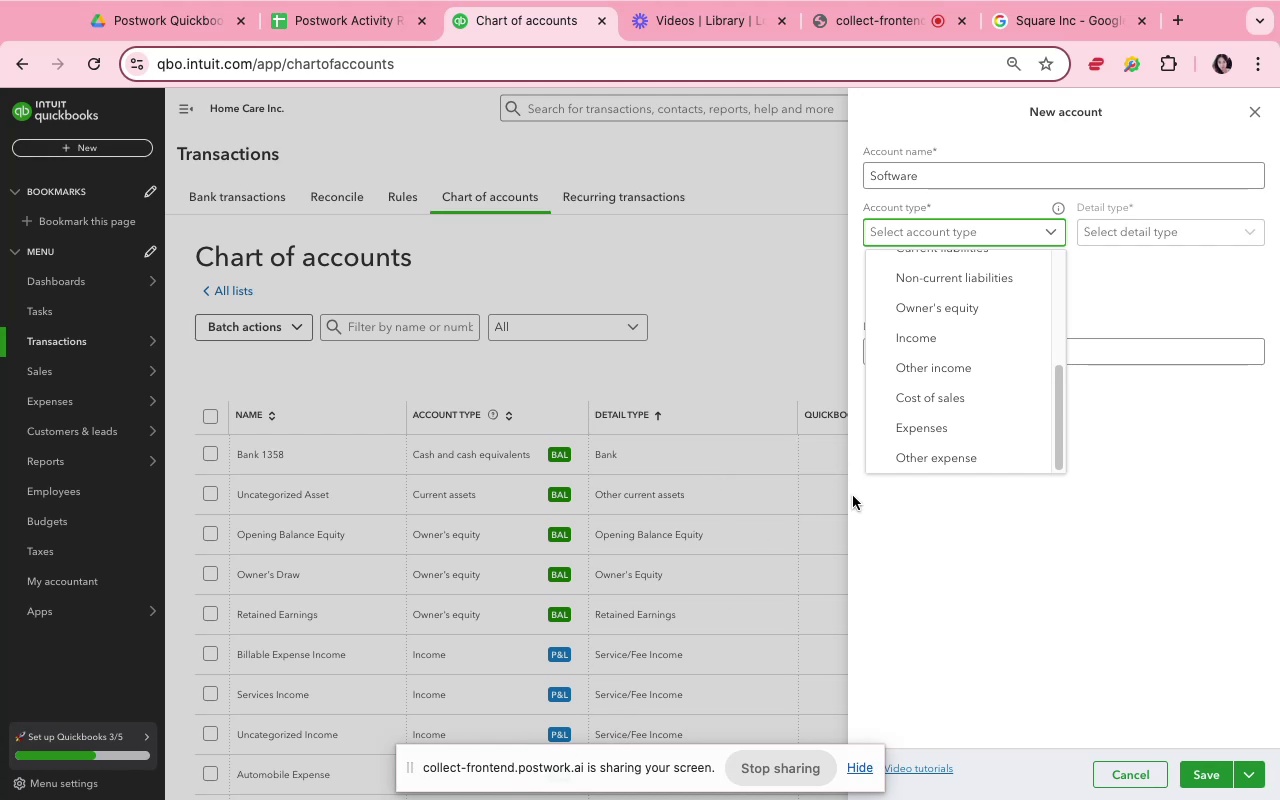 
left_click([939, 178])
 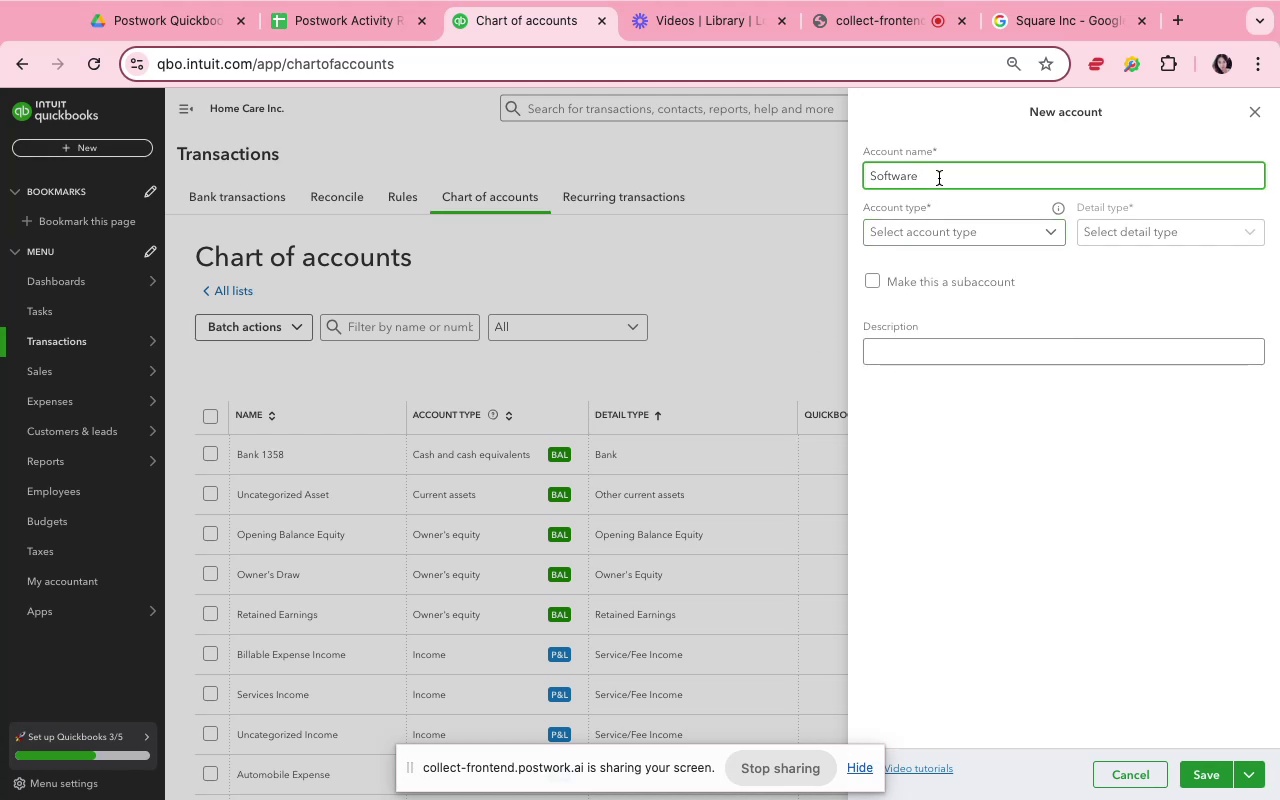 
type( Exense)
 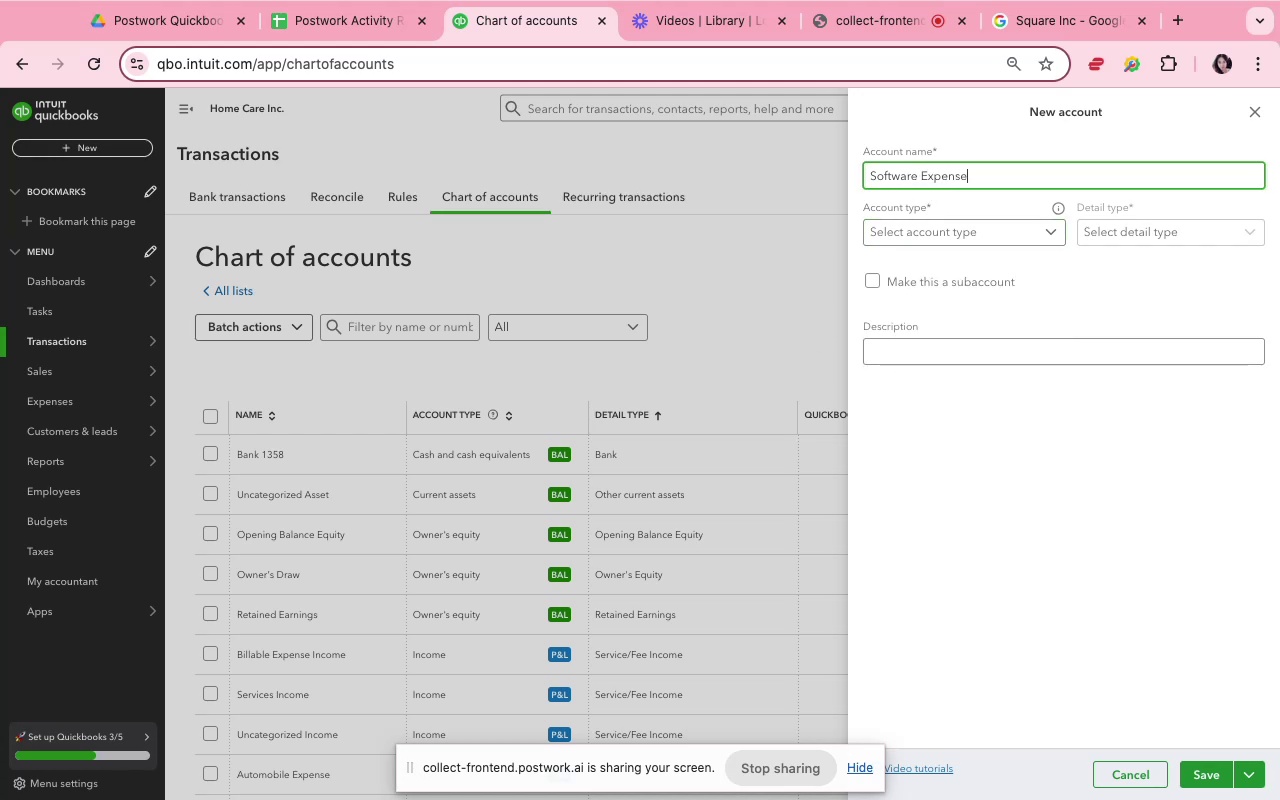 
 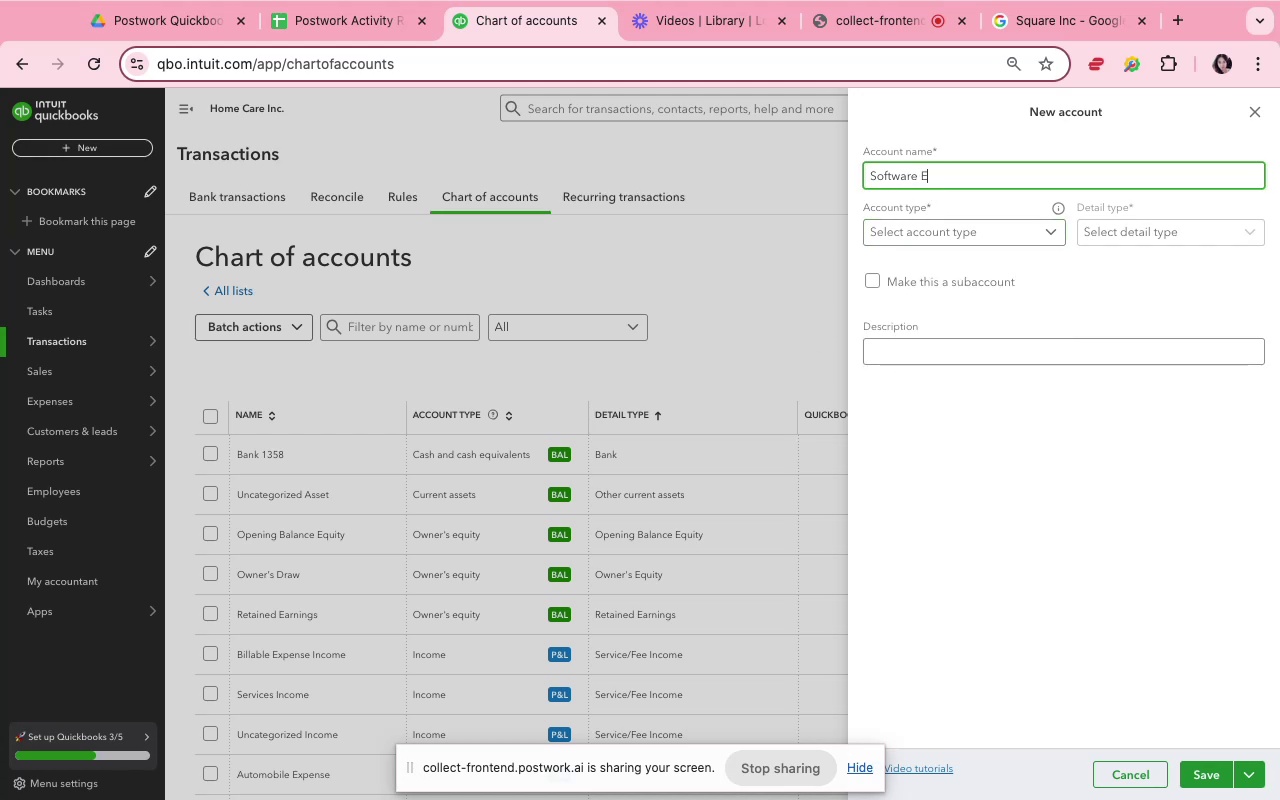 
hold_key(key=P, duration=0.31)
 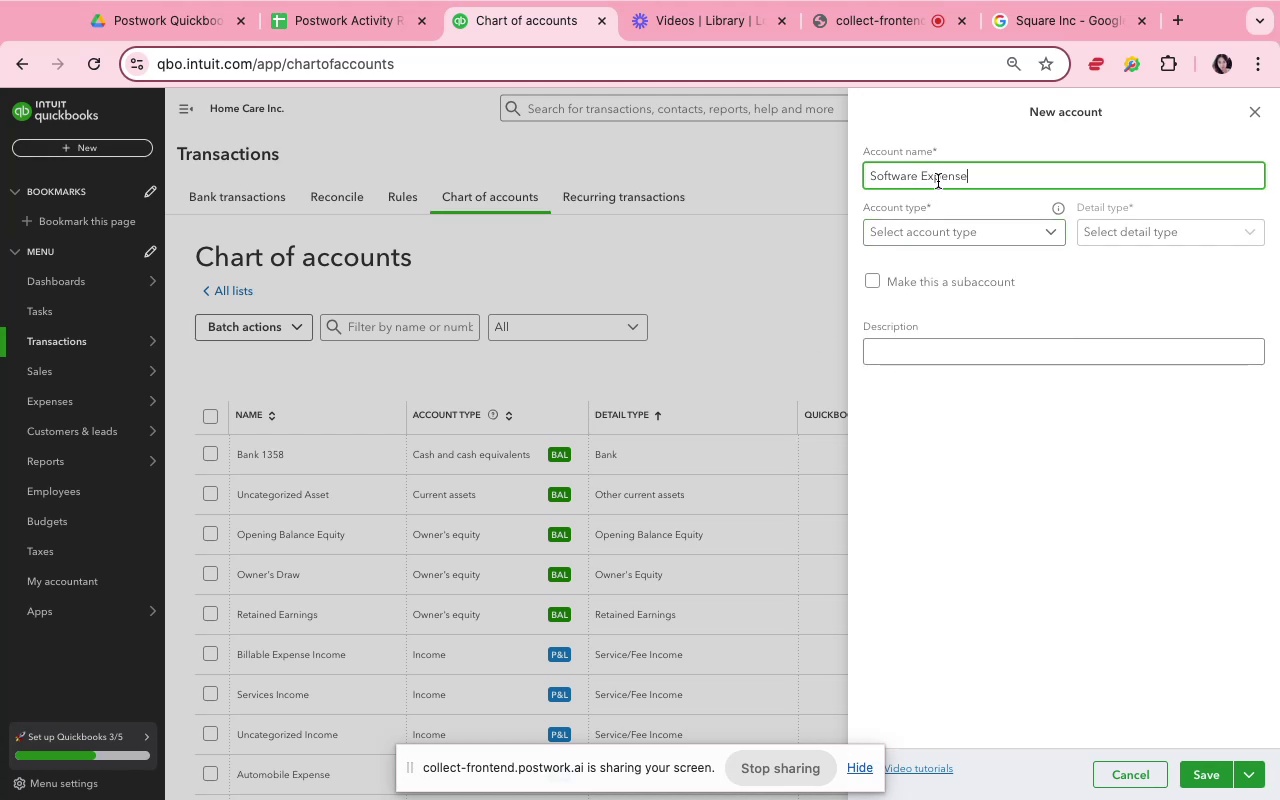 
left_click([964, 232])
 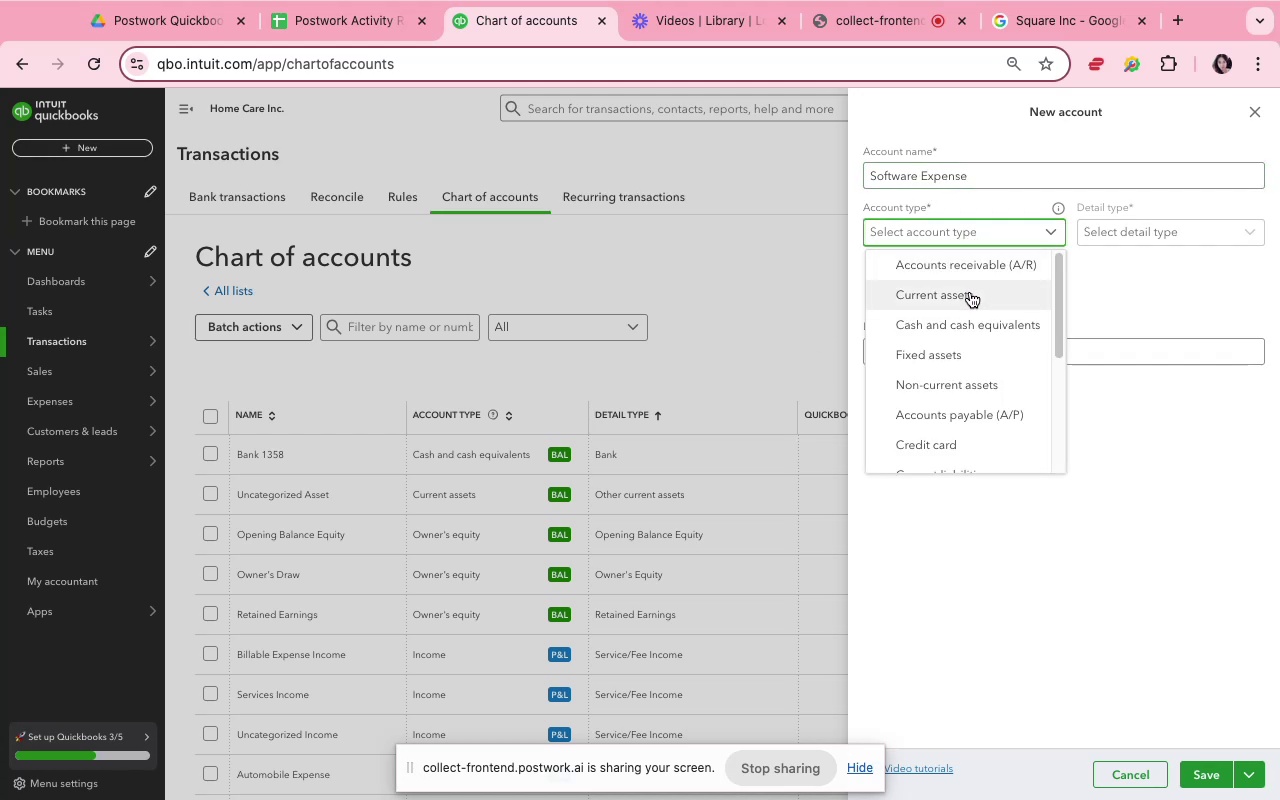 
scroll: coordinate [949, 378], scroll_direction: down, amount: 8.0
 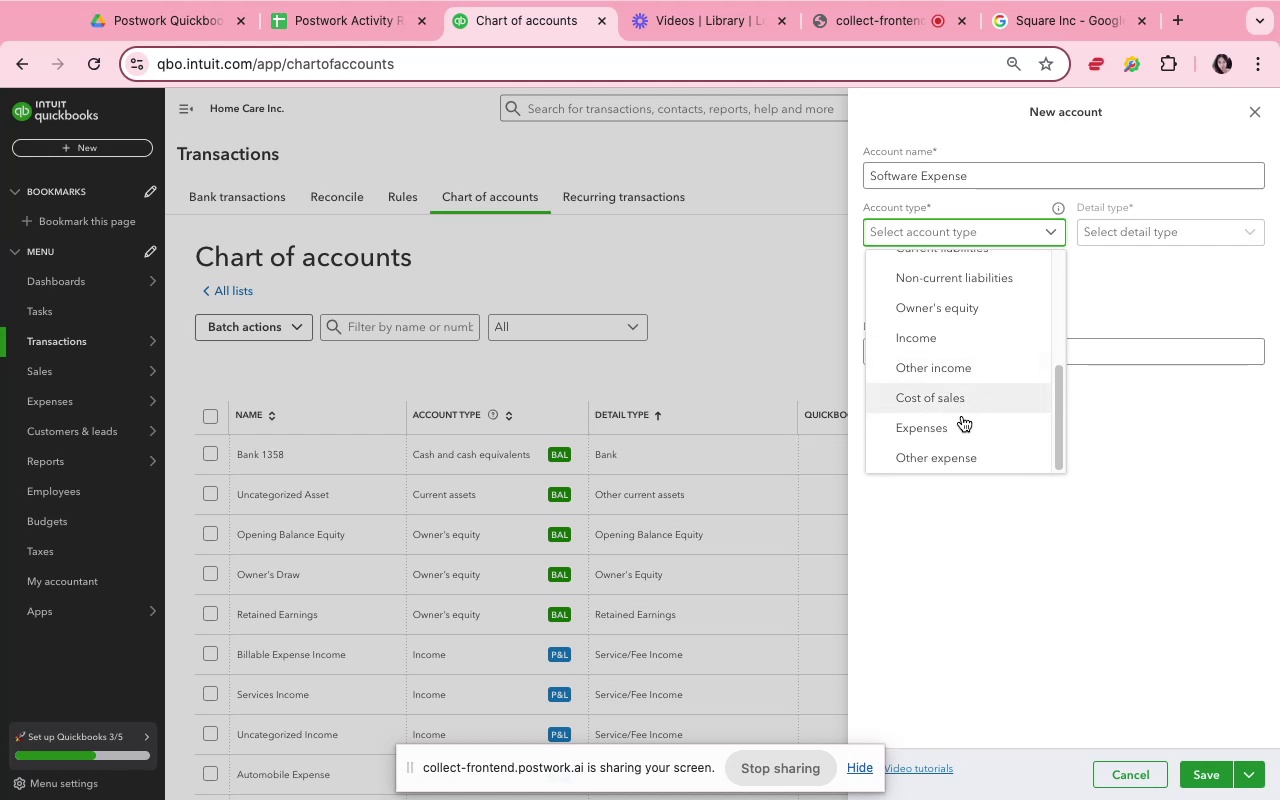 
left_click([965, 422])
 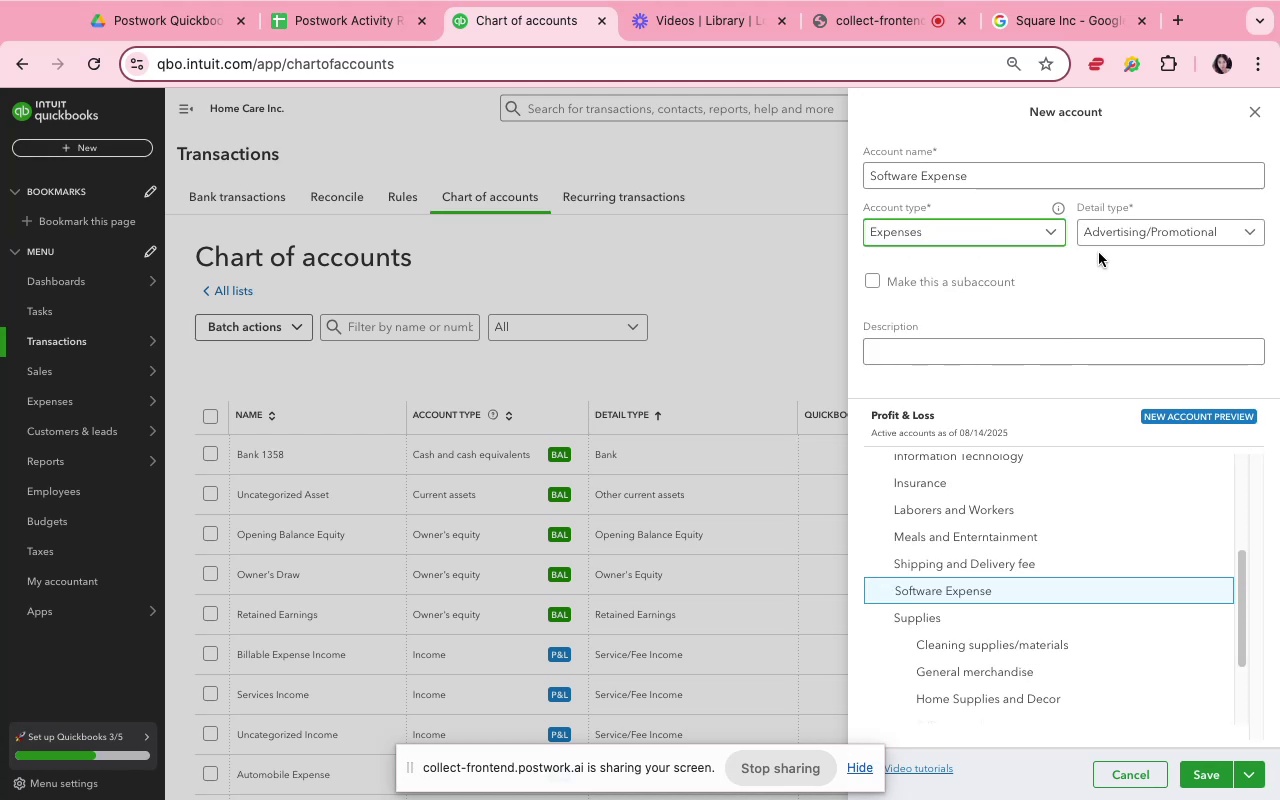 
left_click([1099, 243])
 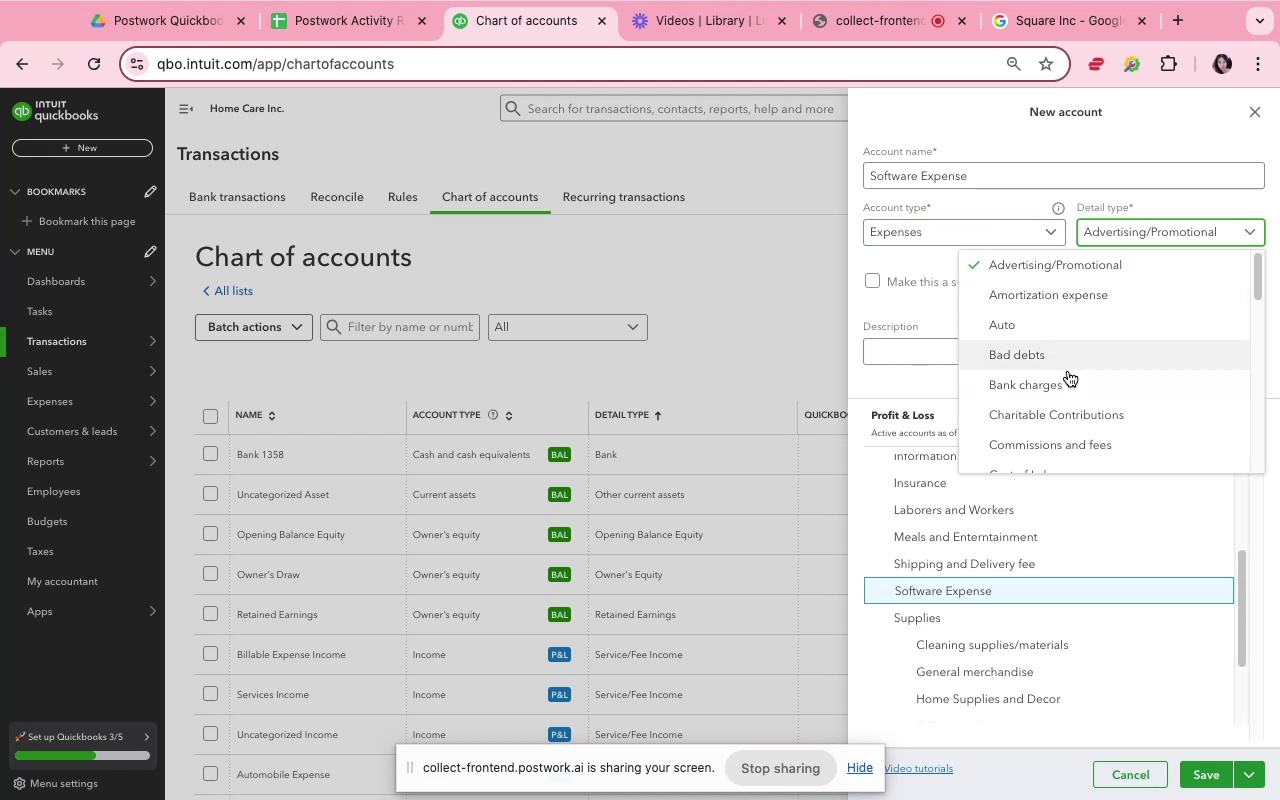 
scroll: coordinate [1111, 441], scroll_direction: down, amount: 29.0
 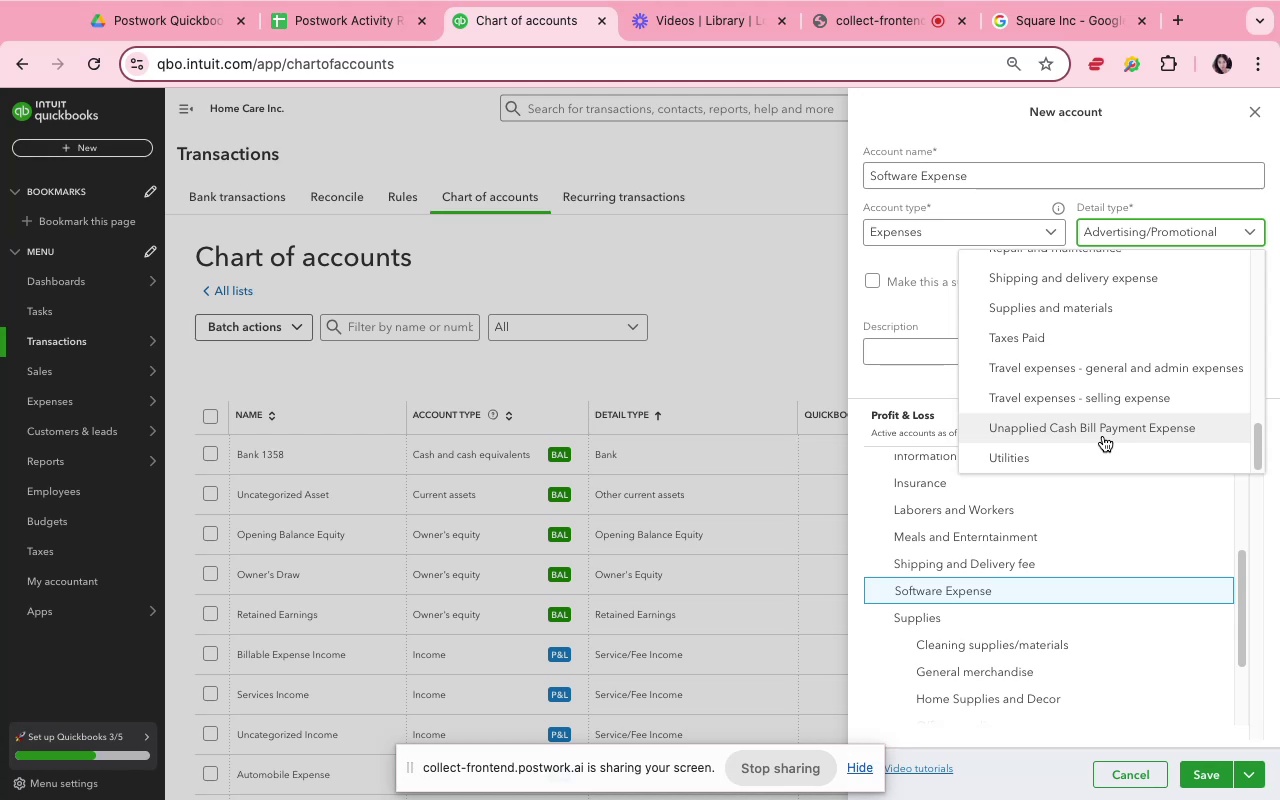 
wait(53.34)
 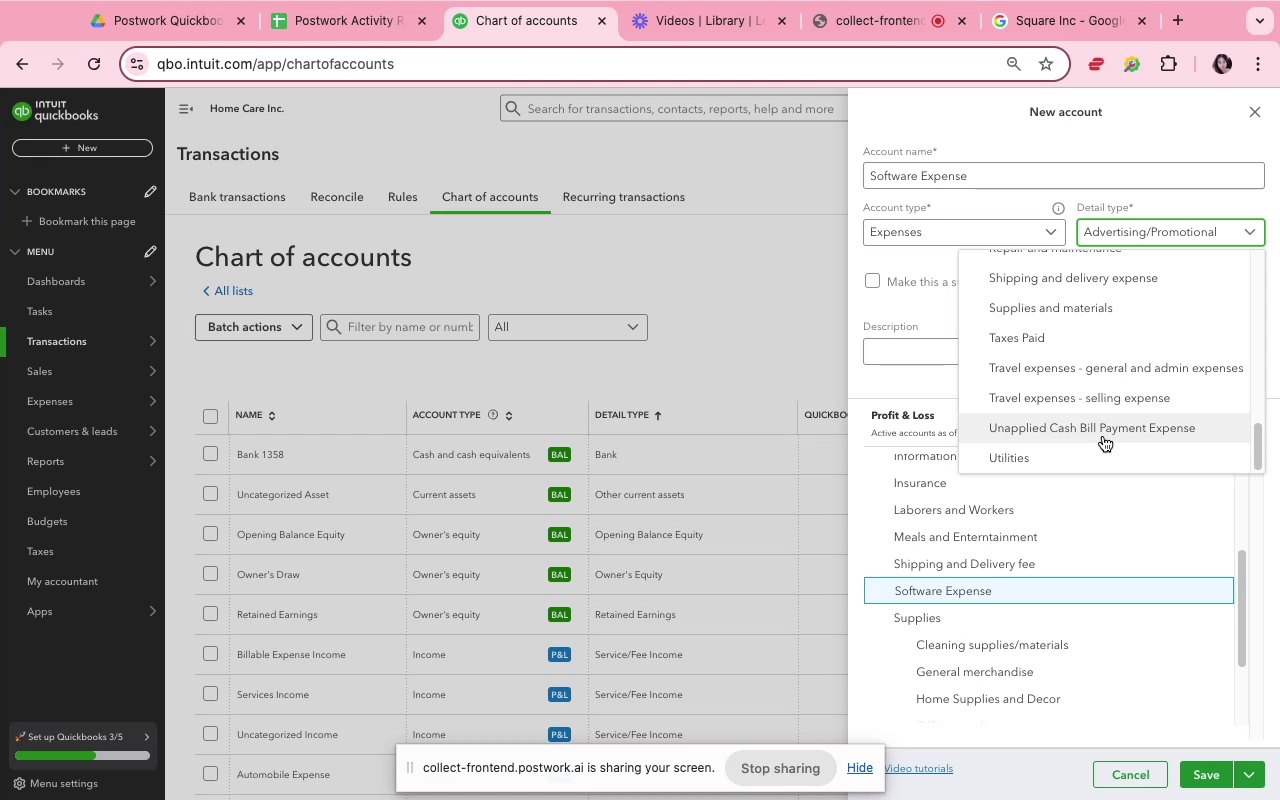 
scroll: coordinate [1090, 419], scroll_direction: down, amount: 8.0
 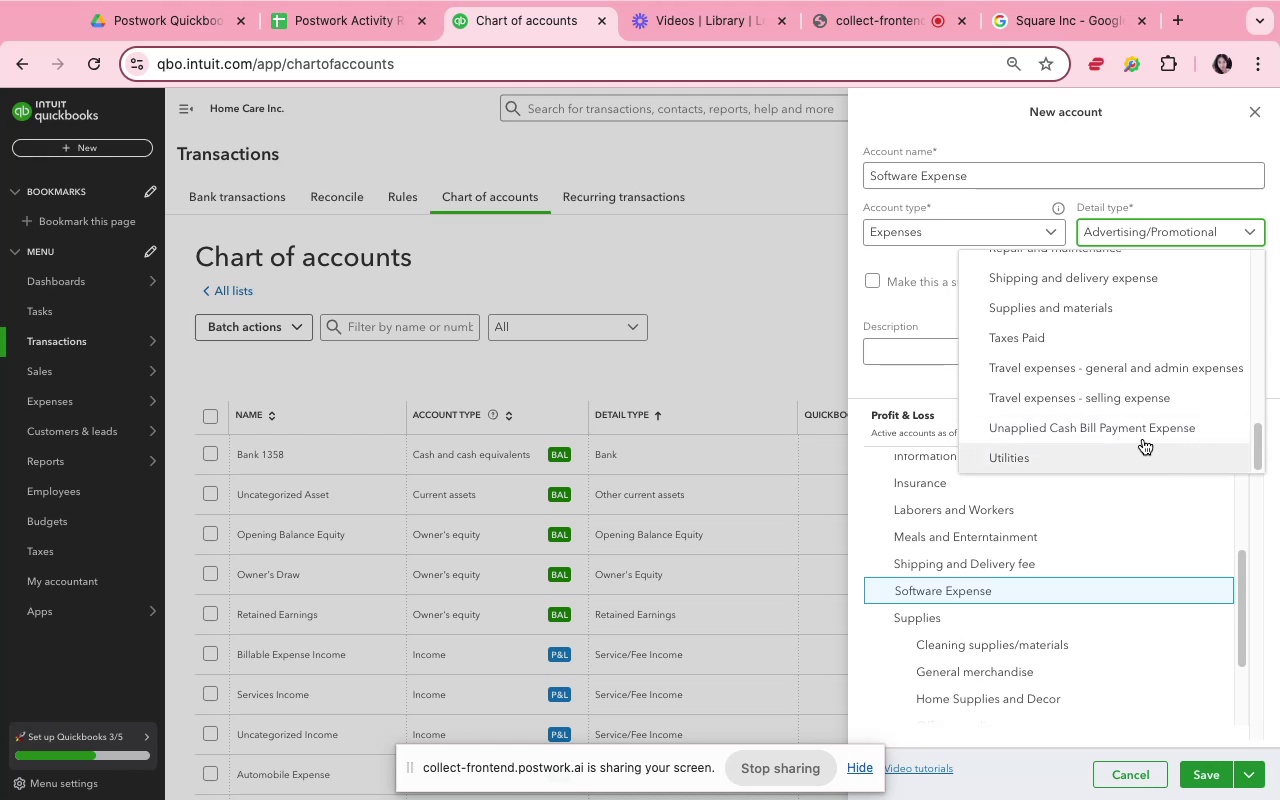 
scroll: coordinate [1147, 443], scroll_direction: up, amount: 22.0
 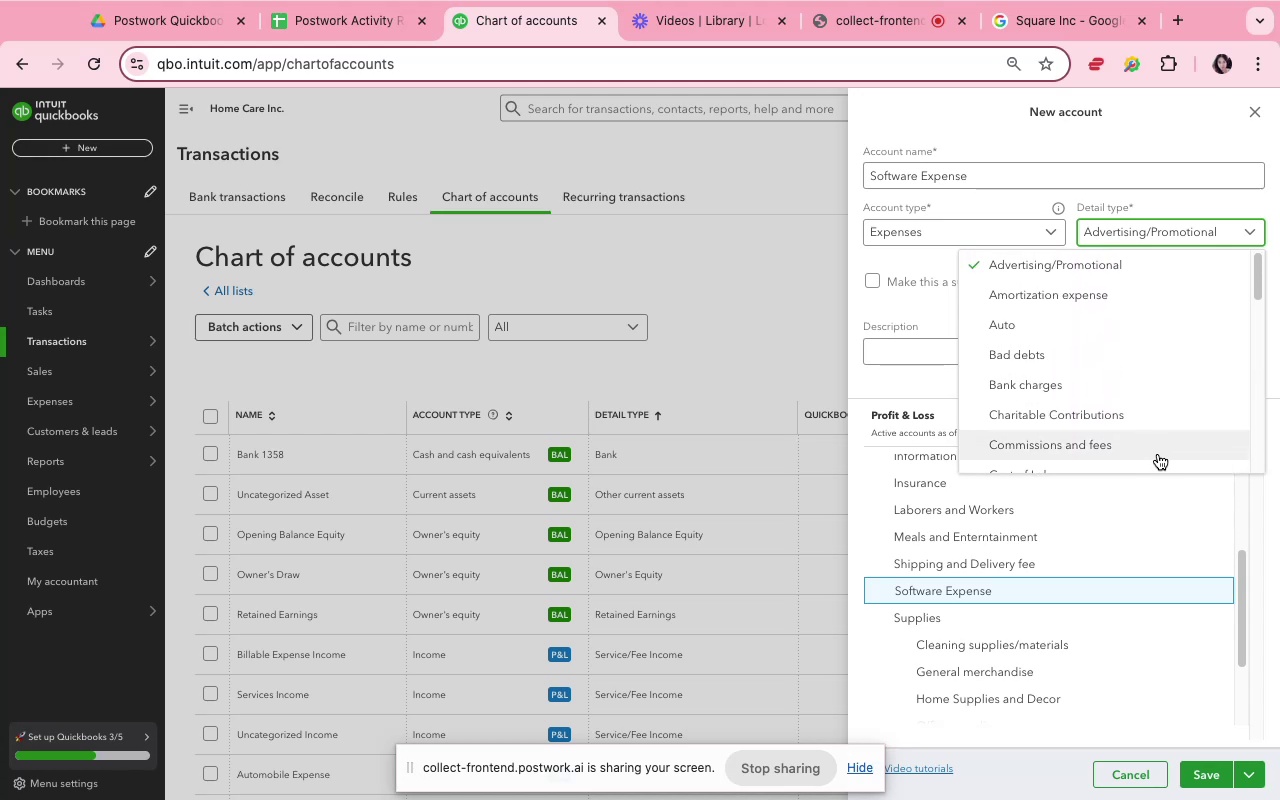 
scroll: coordinate [1168, 451], scroll_direction: down, amount: 20.0
 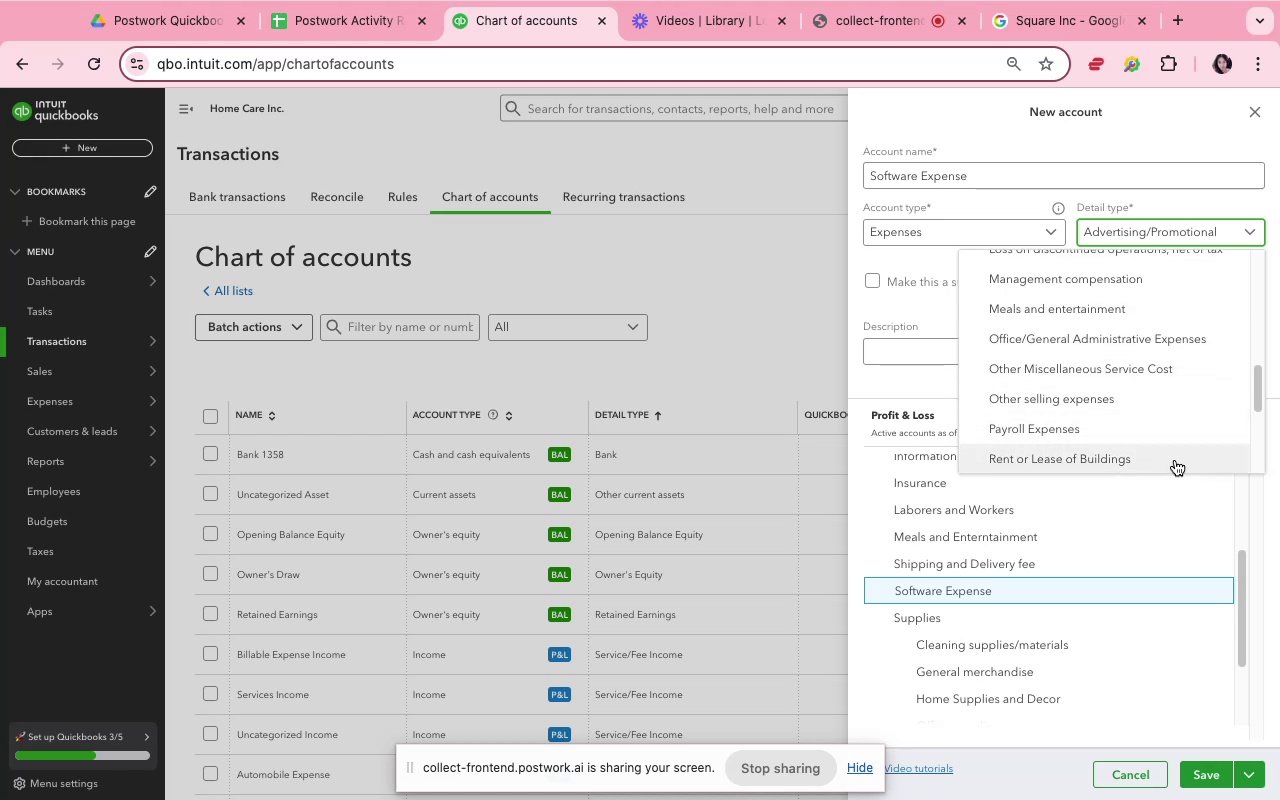 
scroll: coordinate [1176, 461], scroll_direction: down, amount: 3.0
 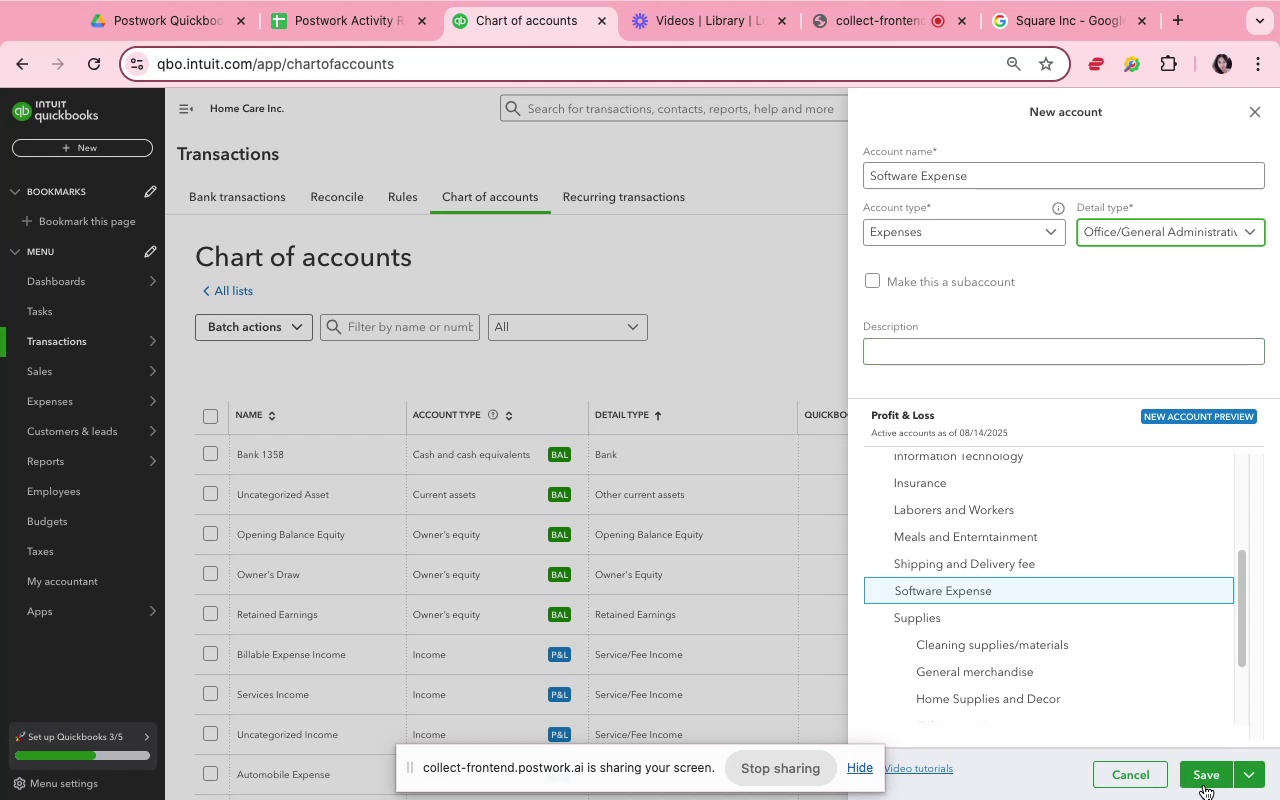 
left_click([1217, 775])
 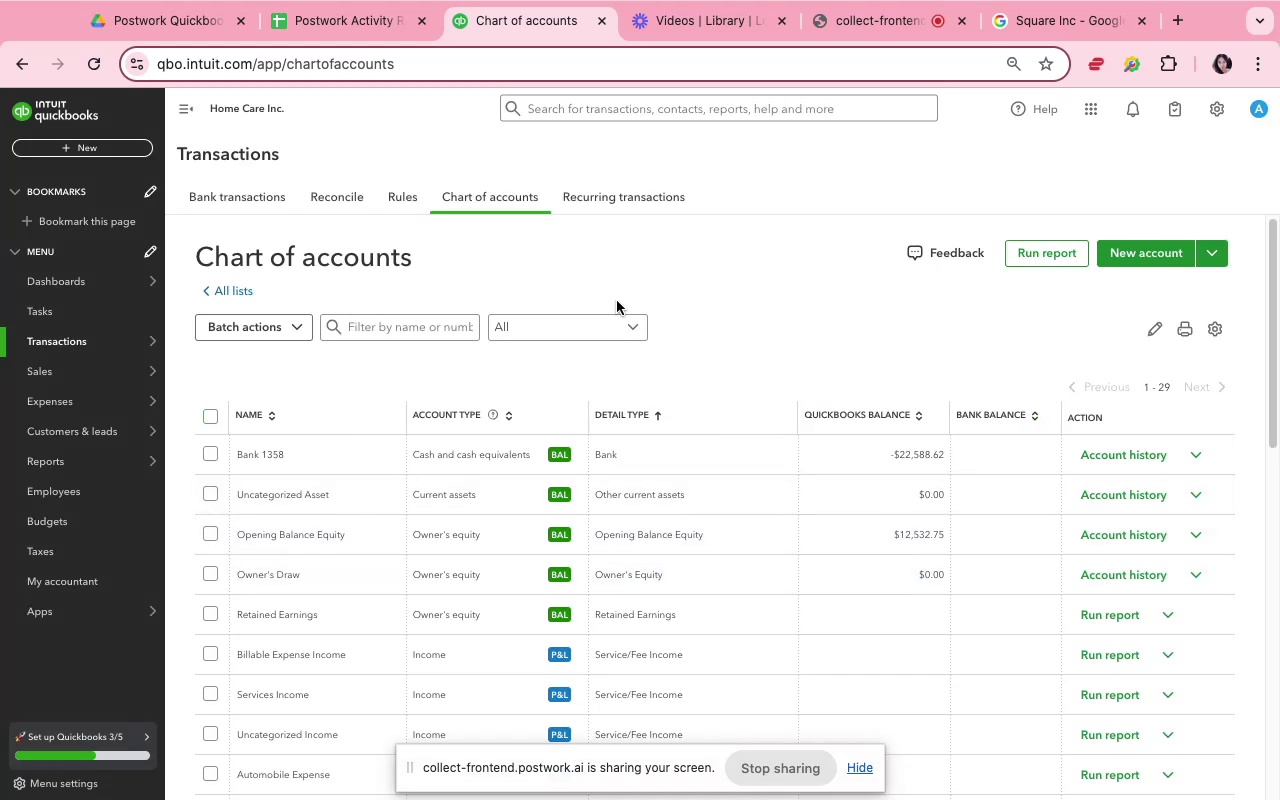 
wait(7.87)
 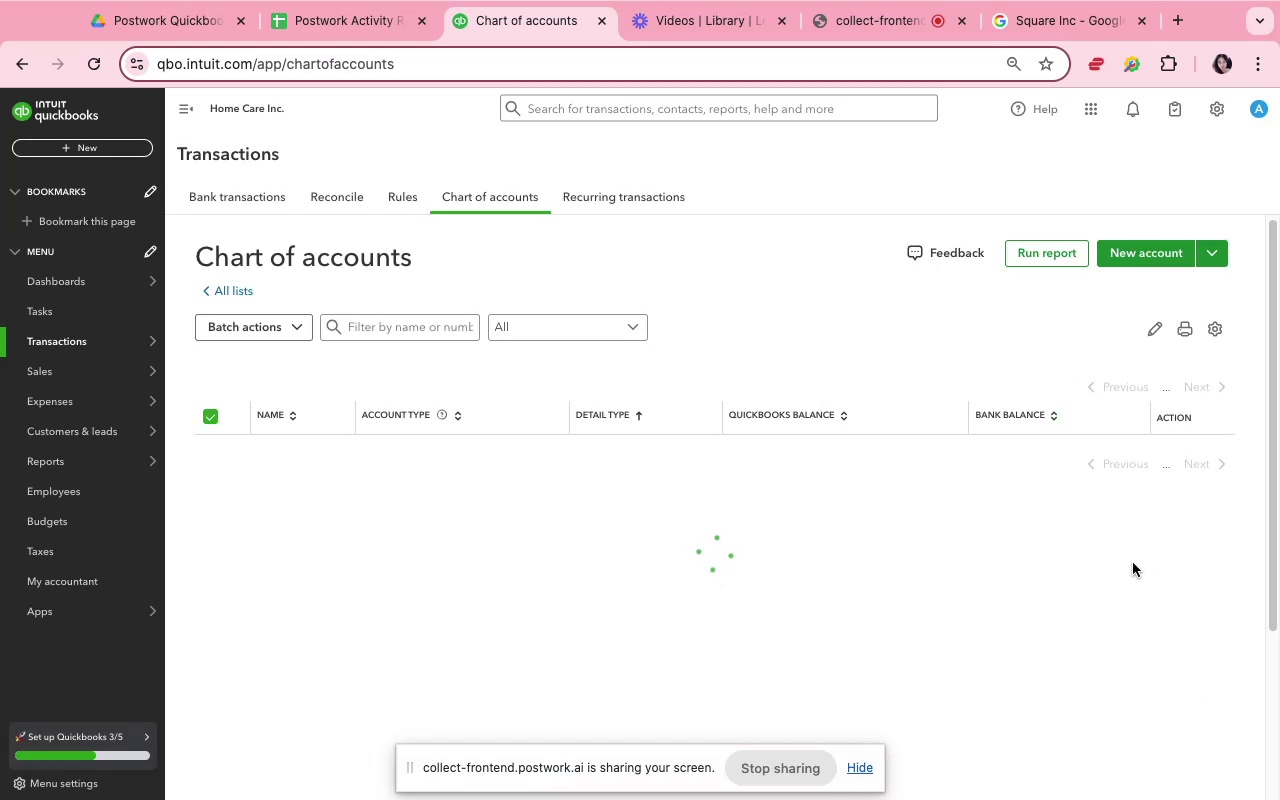 
left_click([261, 210])
 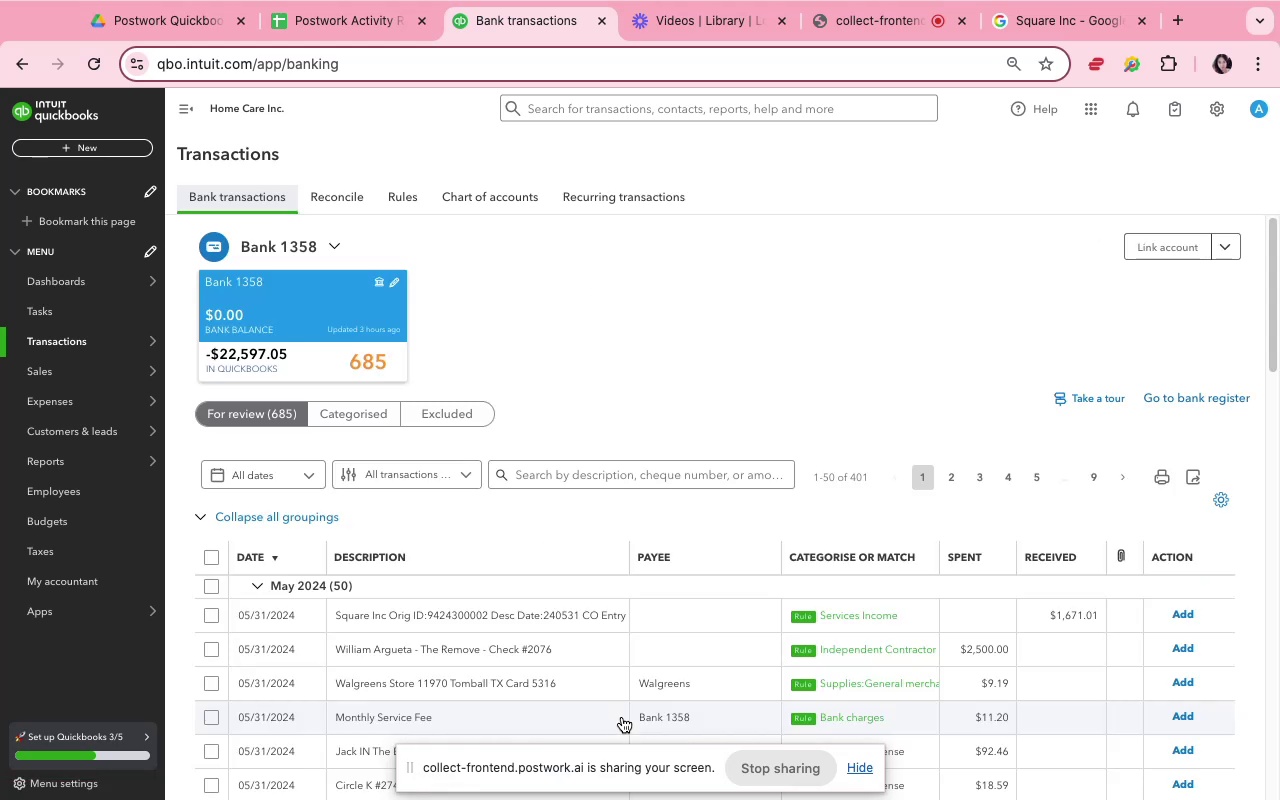 
scroll: coordinate [587, 608], scroll_direction: down, amount: 29.0
 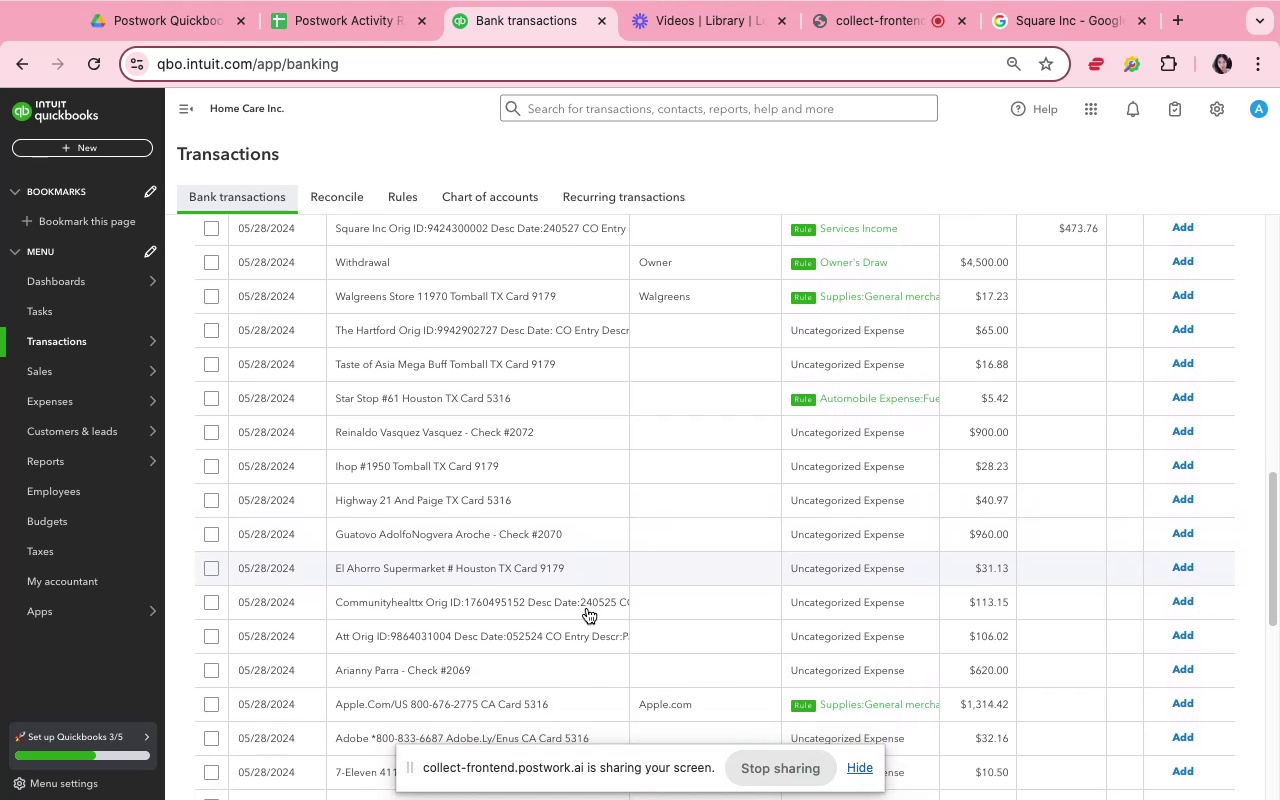 
scroll: coordinate [587, 607], scroll_direction: down, amount: 6.0
 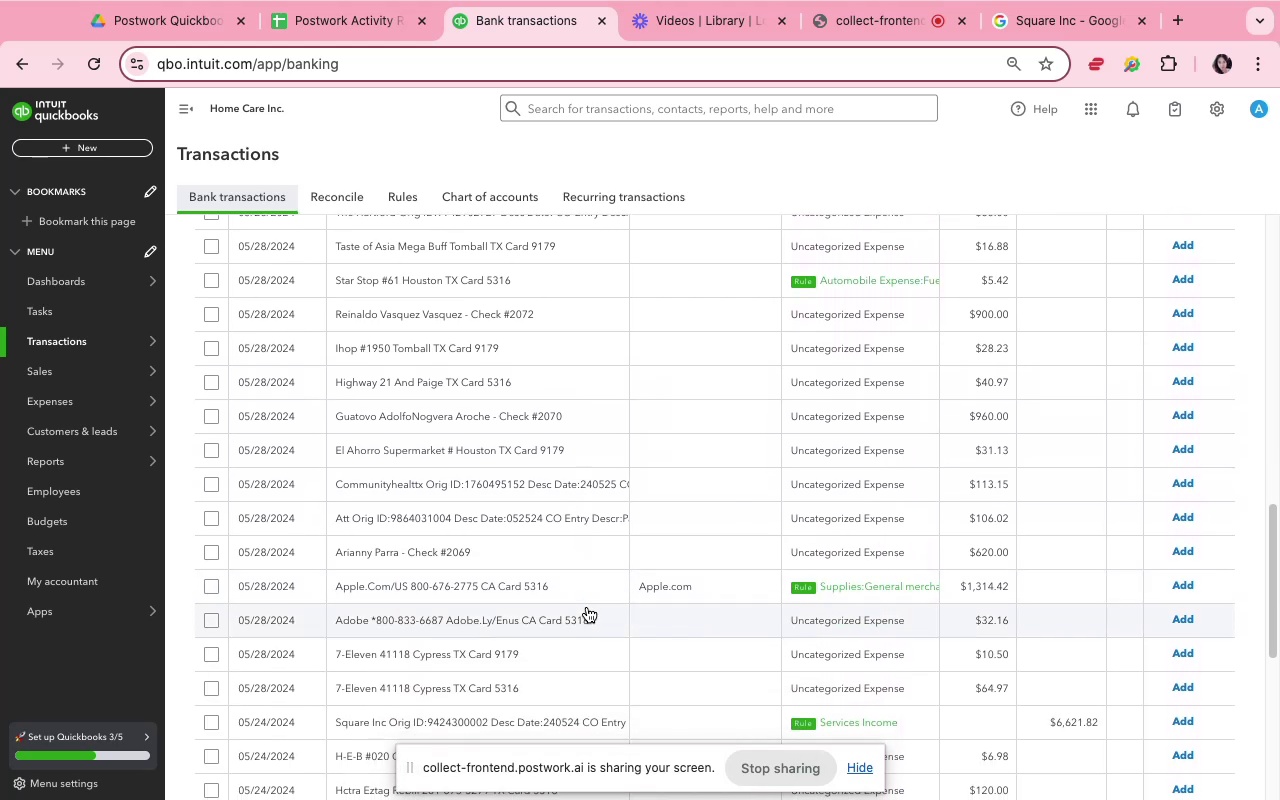 
scroll: coordinate [587, 607], scroll_direction: up, amount: 11.0
 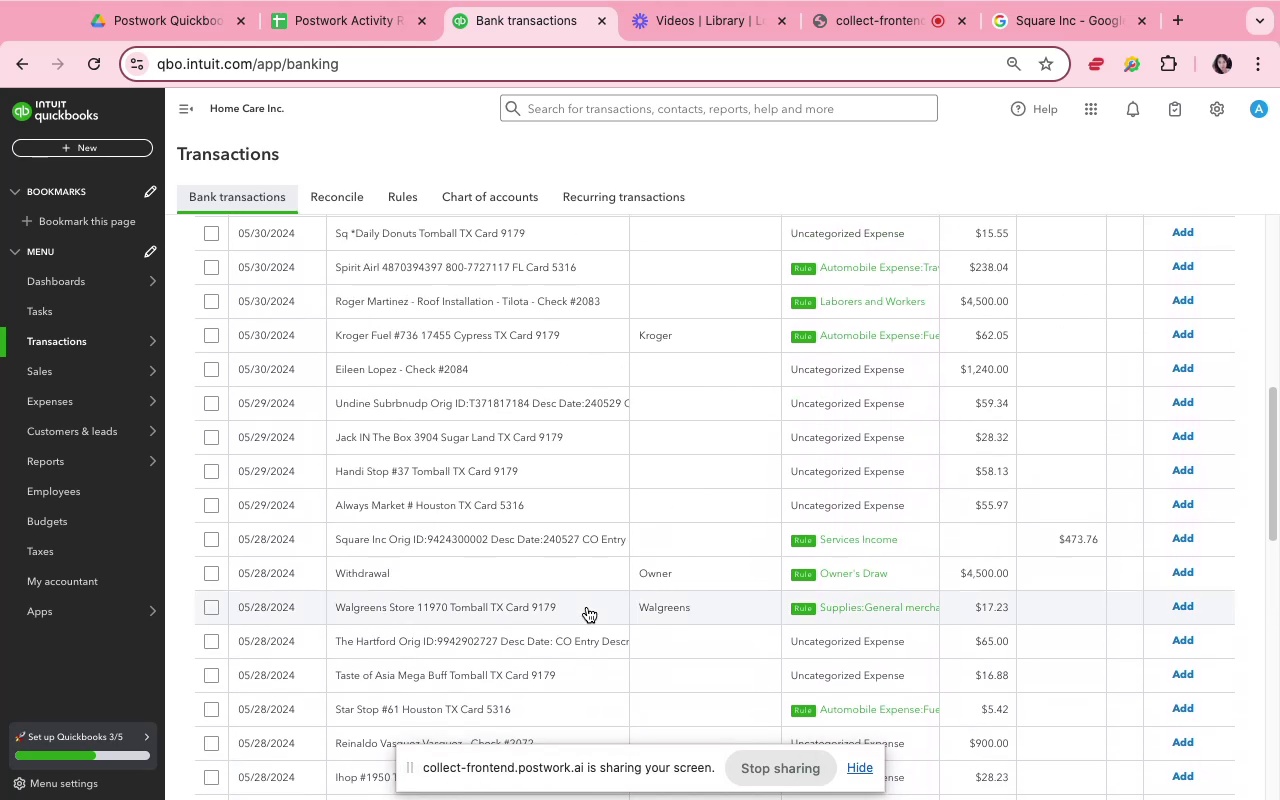 
scroll: coordinate [587, 607], scroll_direction: down, amount: 24.0
 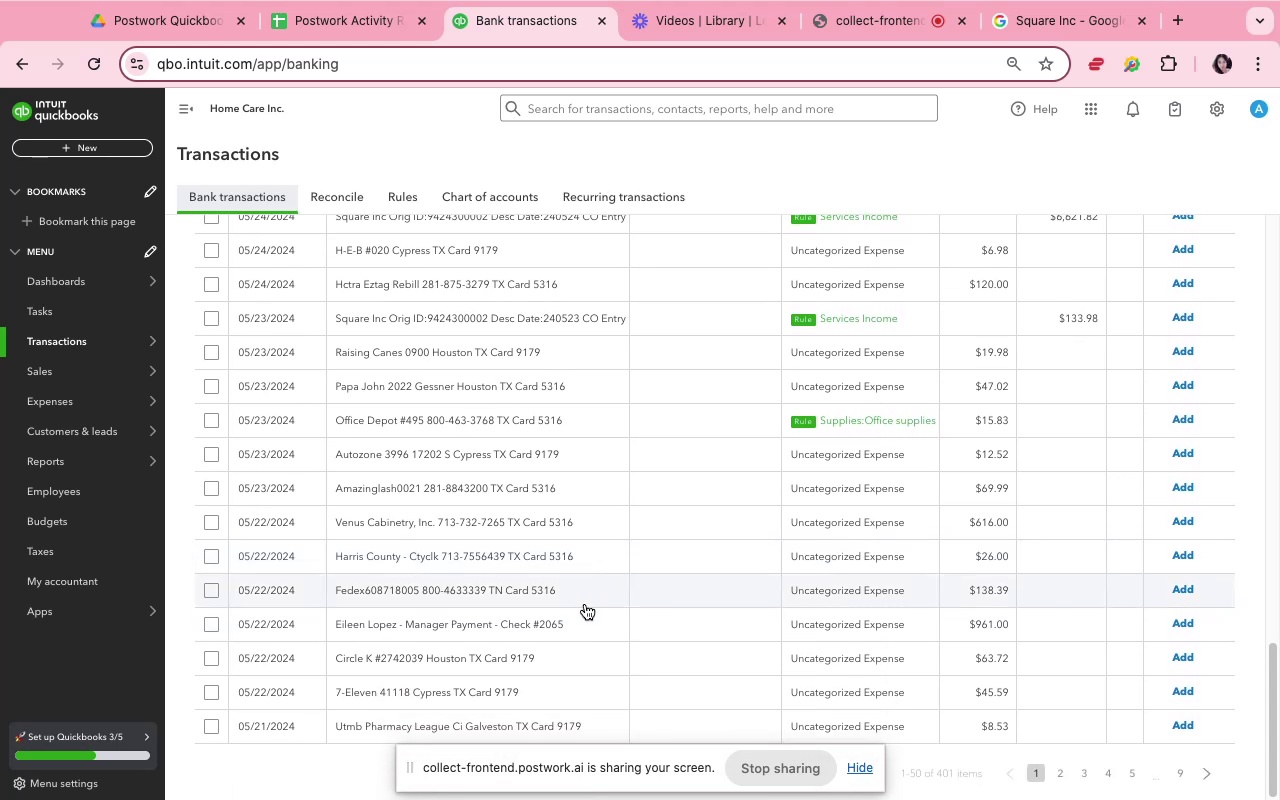 
left_click([585, 604])
 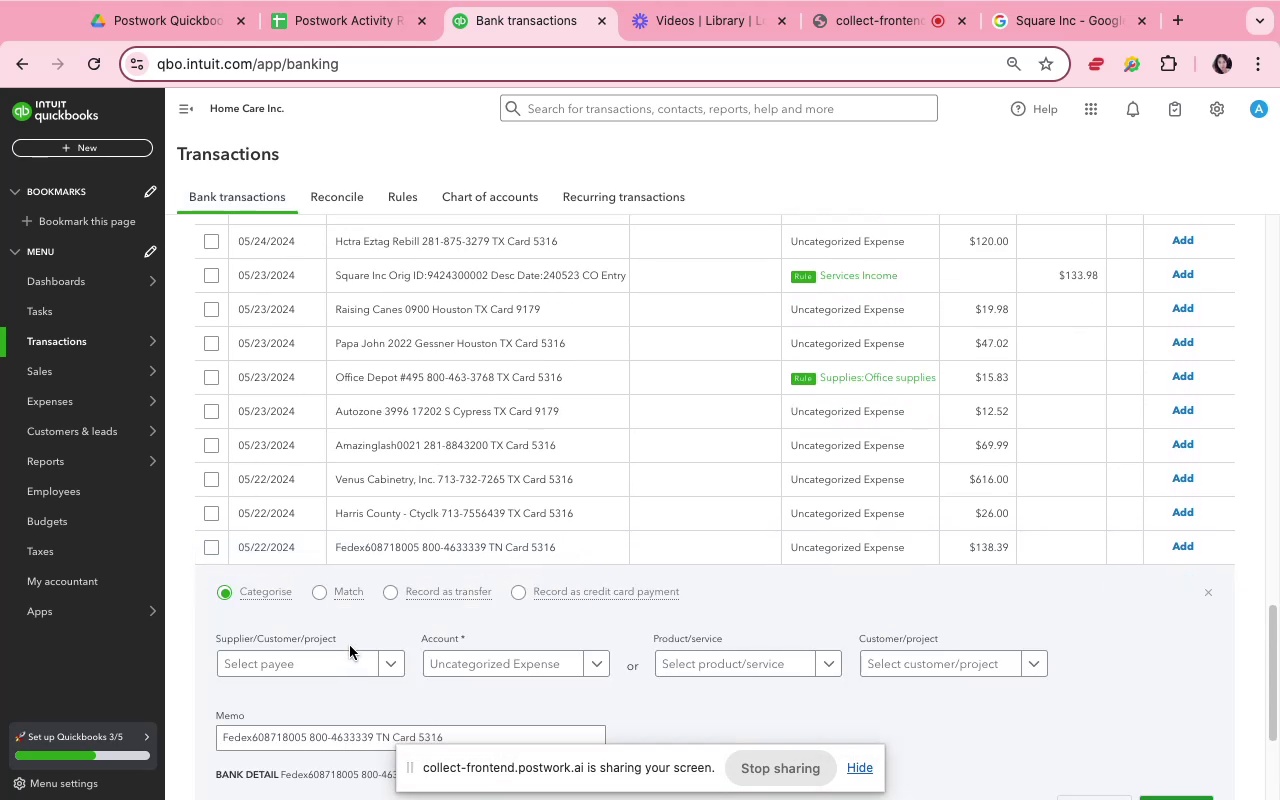 
left_click([354, 666])
 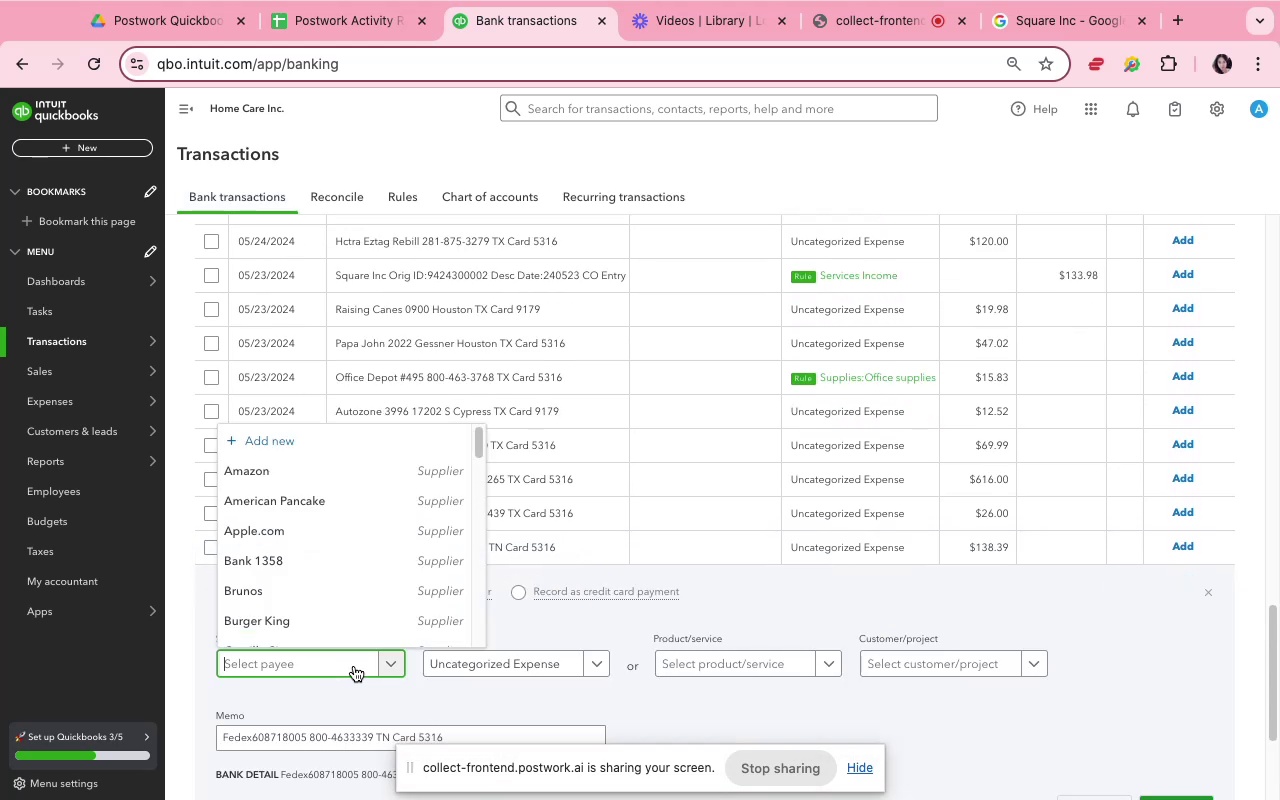 
type(FEdex)
 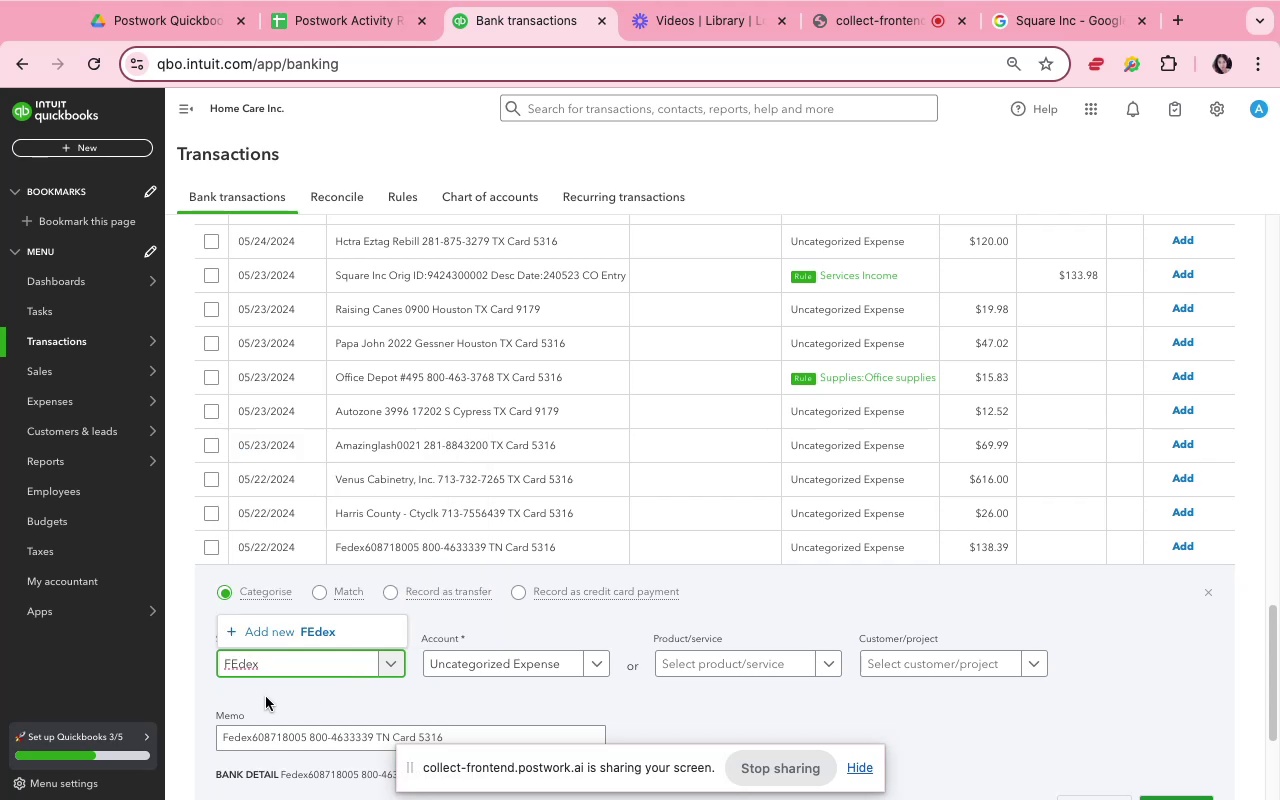 
key(ArrowLeft)
 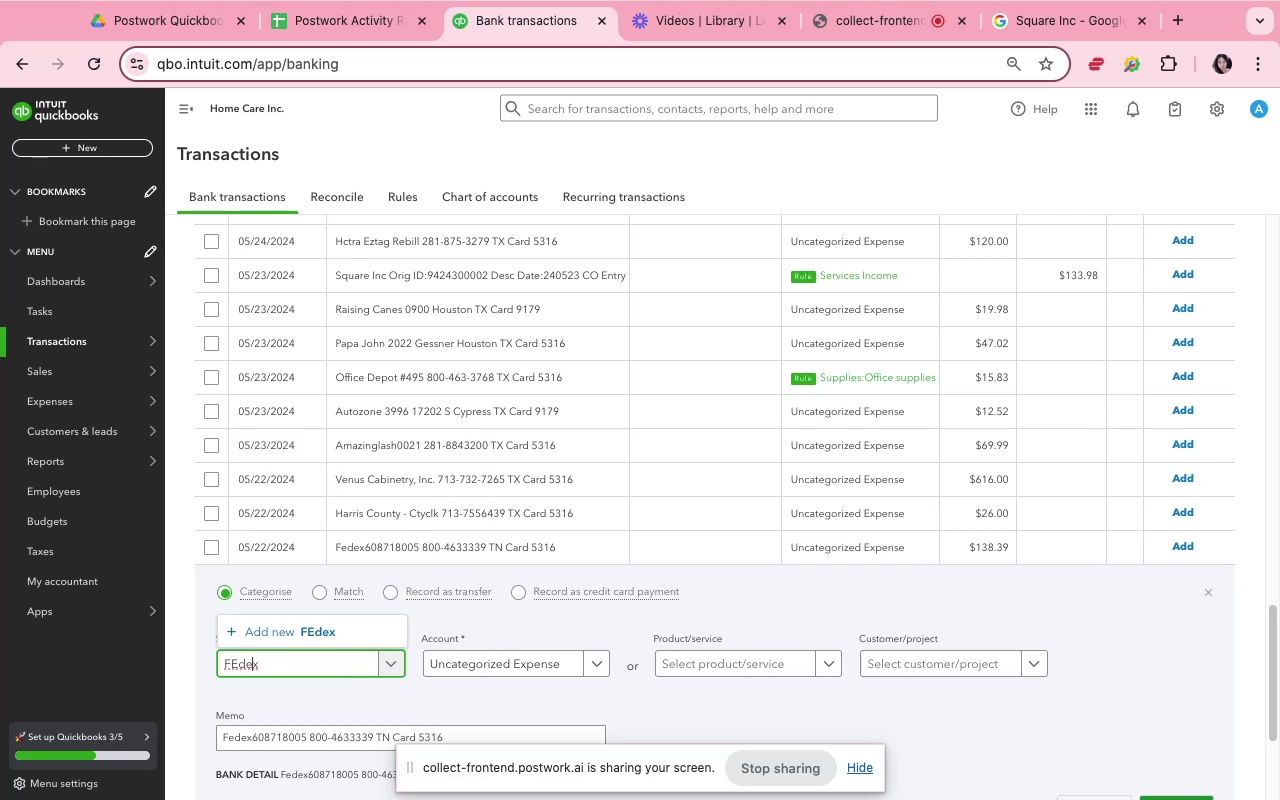 
key(ArrowLeft)
 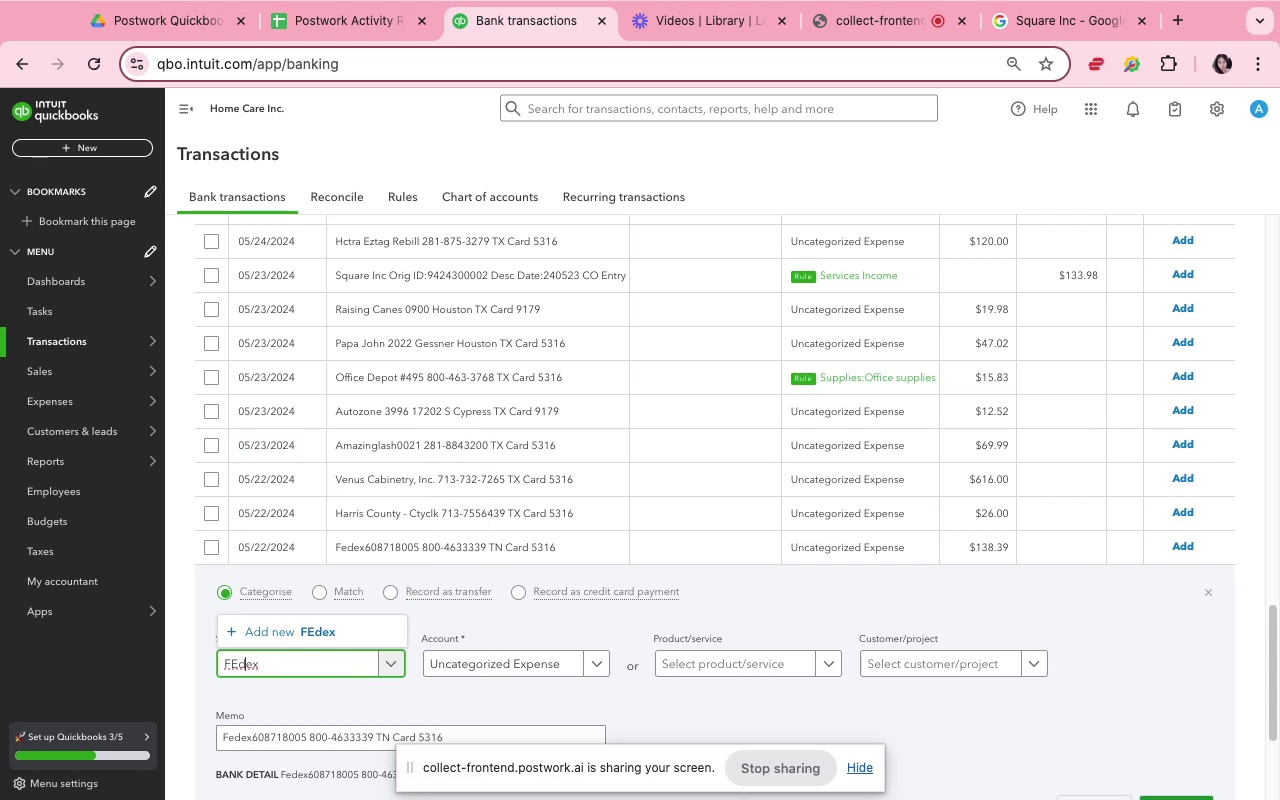 
key(ArrowLeft)
 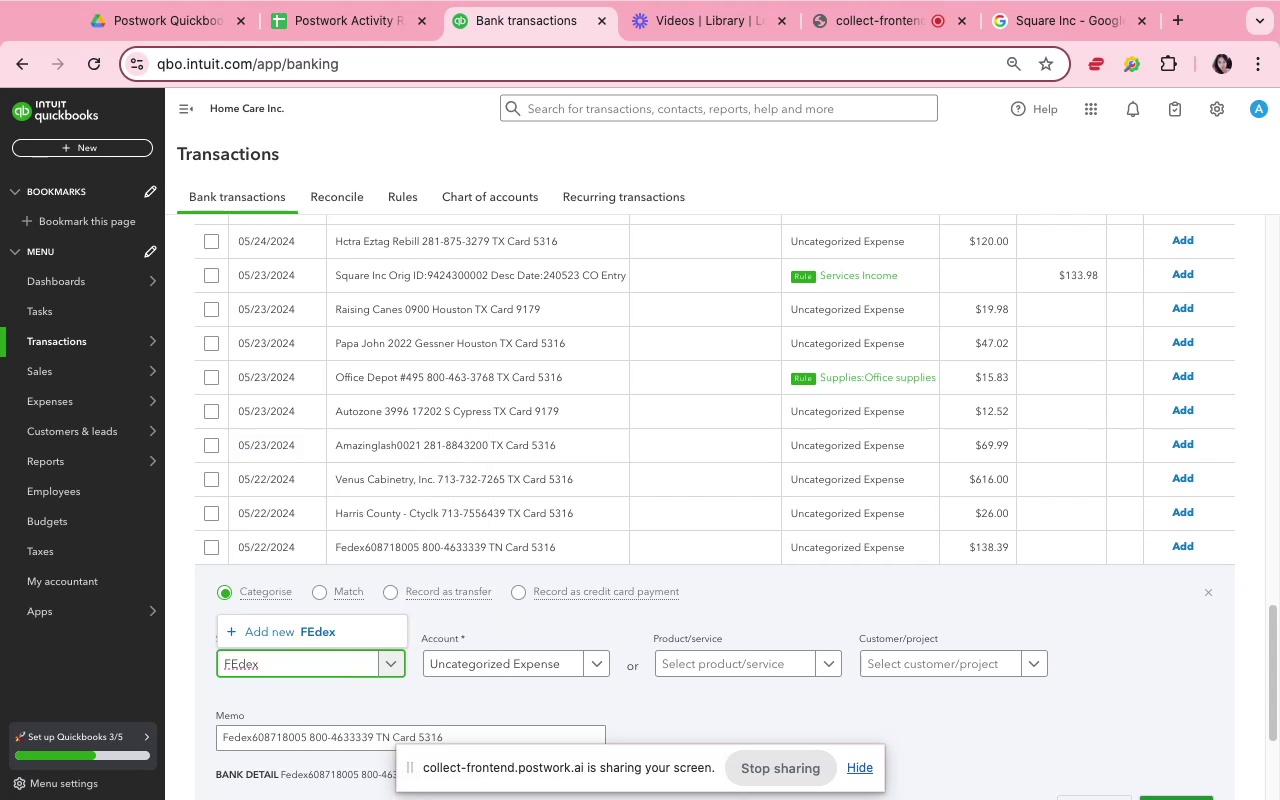 
key(Backspace)
 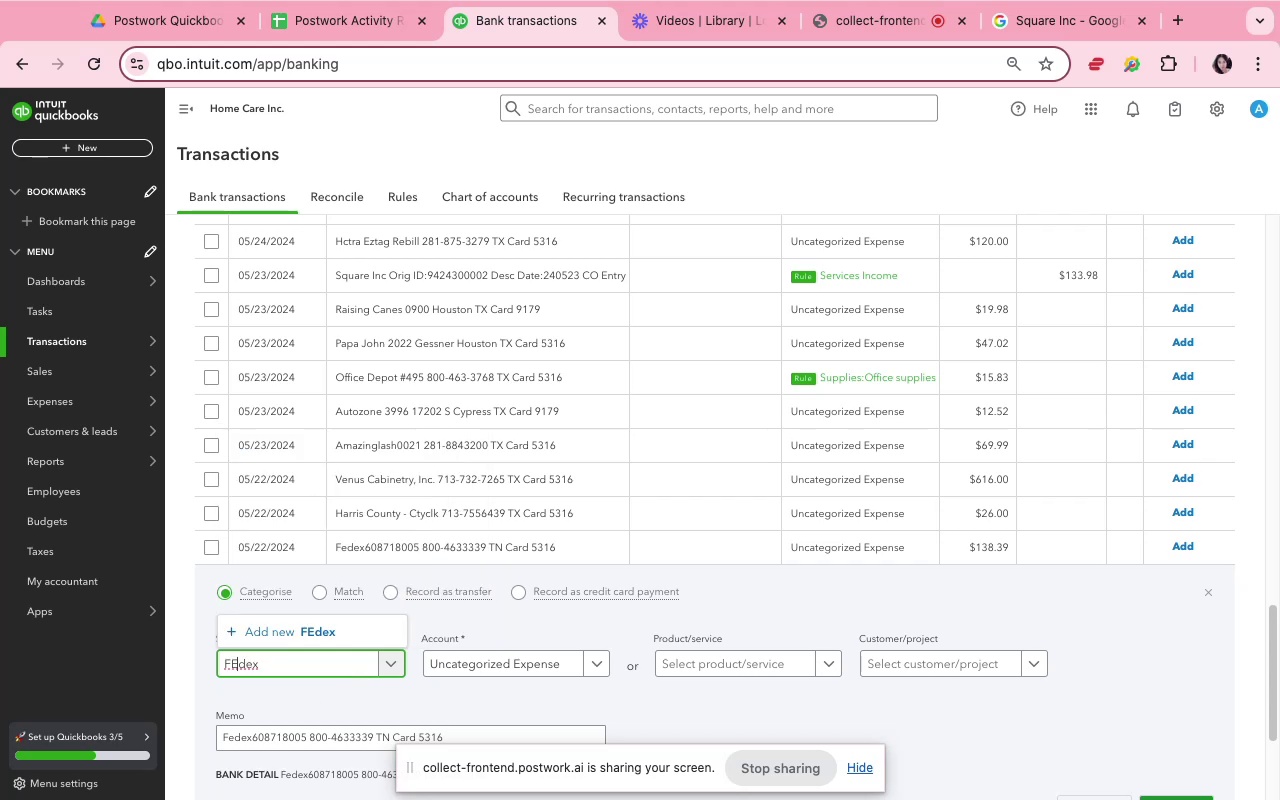 
key(E)
 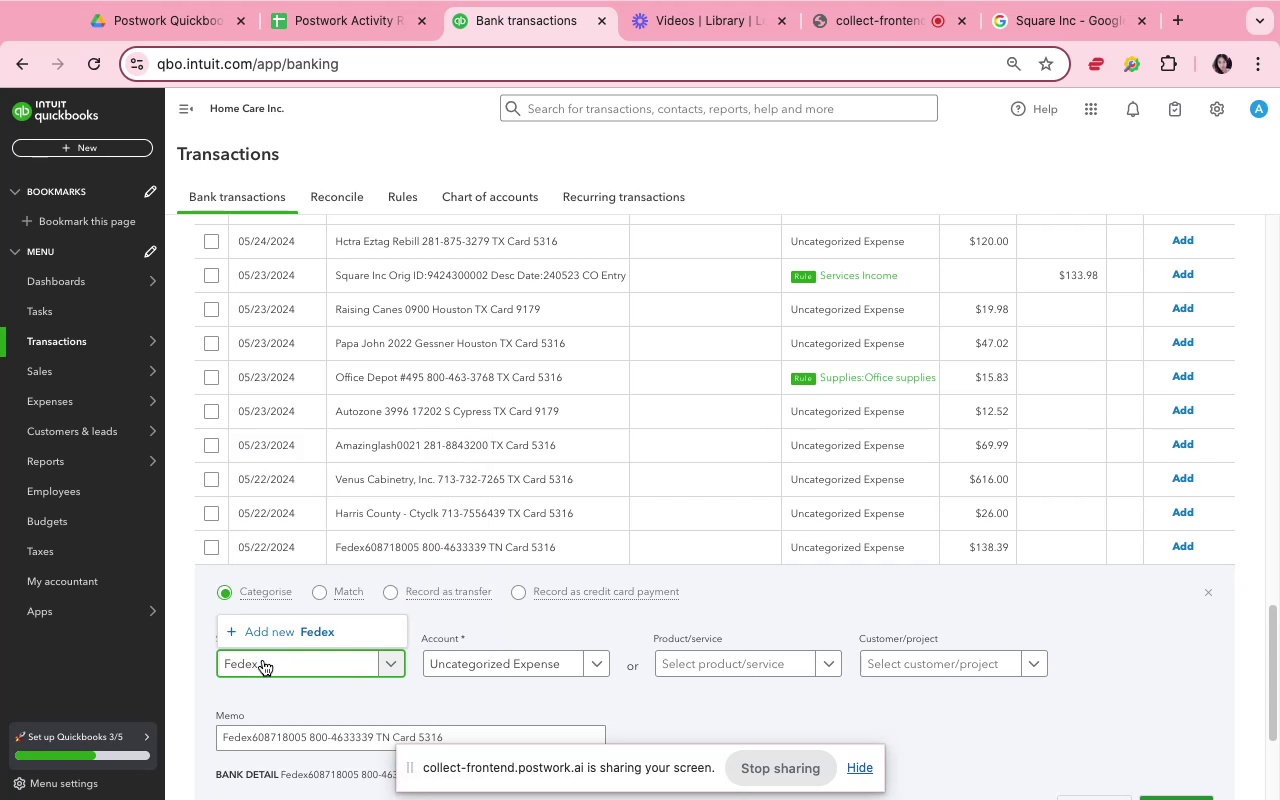 
left_click([268, 639])
 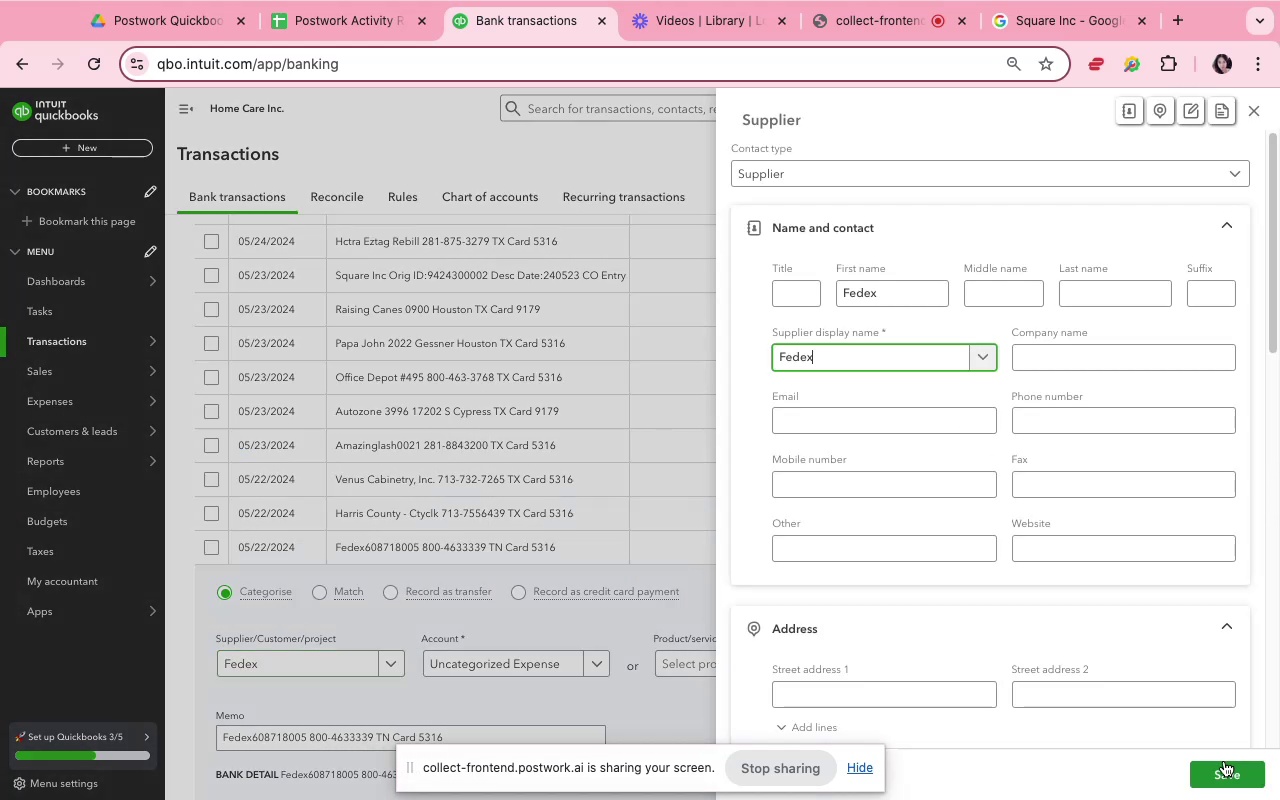 
left_click([1216, 787])
 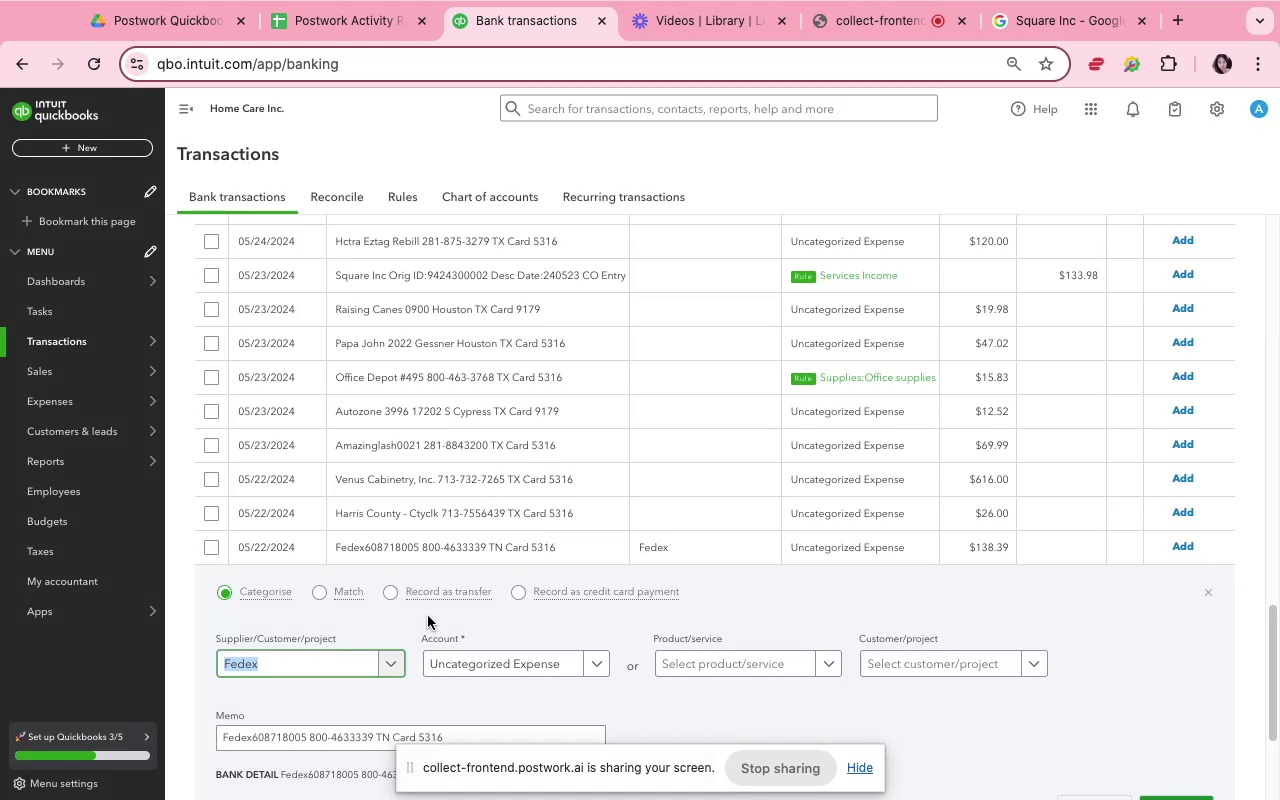 
scroll: coordinate [428, 616], scroll_direction: down, amount: 4.0
 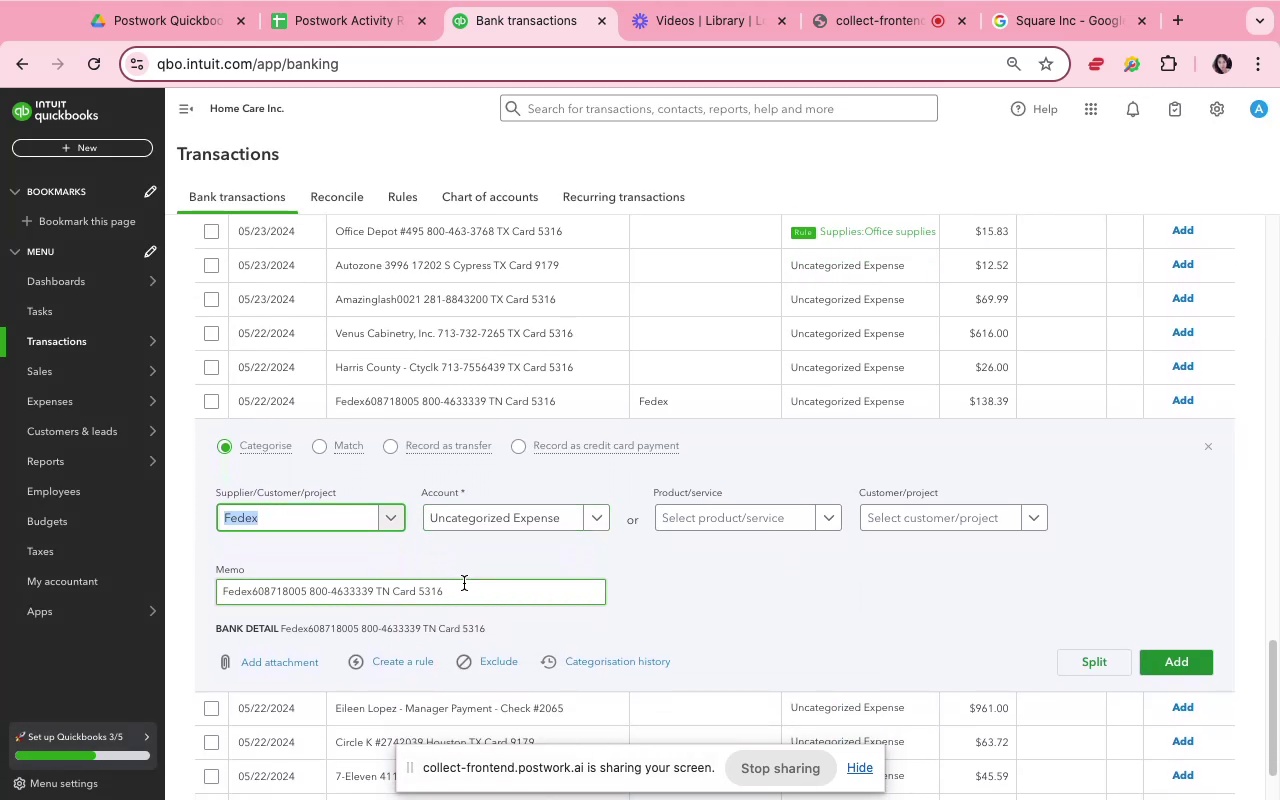 
left_click([454, 559])
 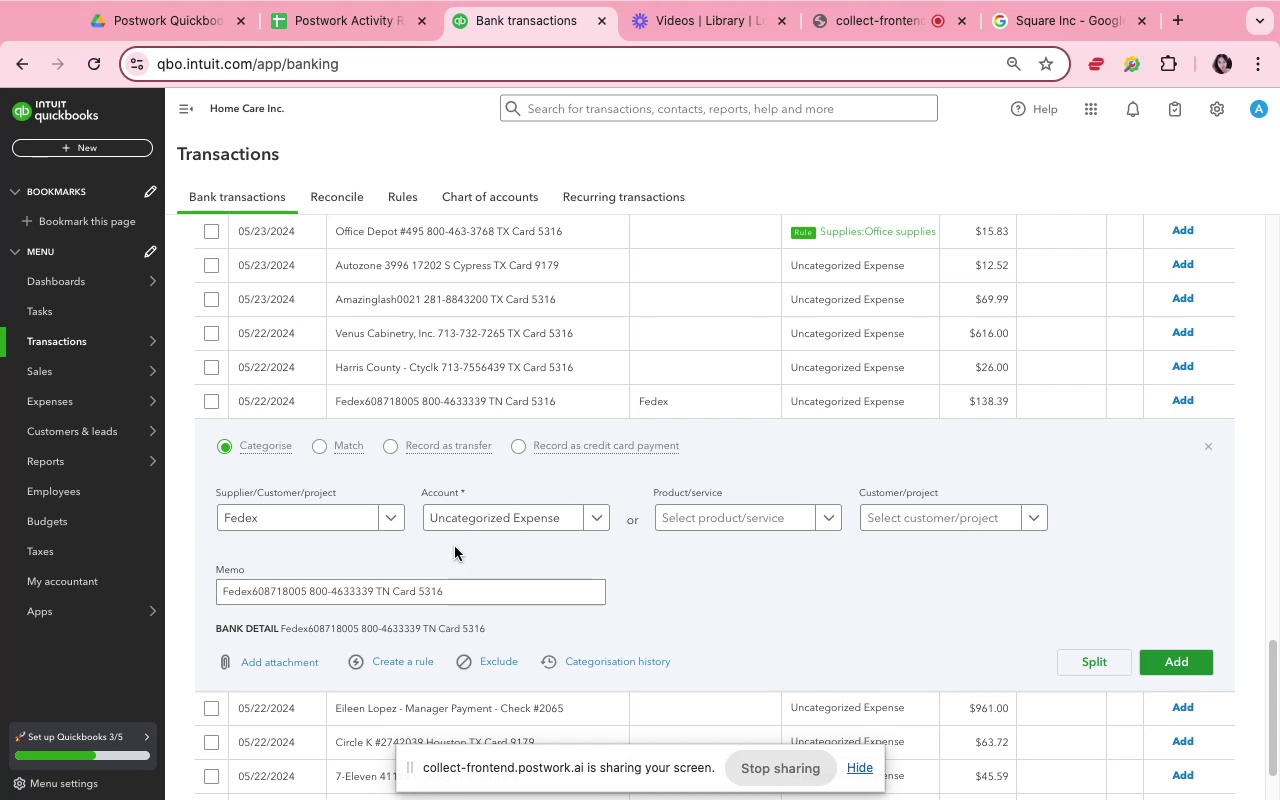 
wait(6.0)
 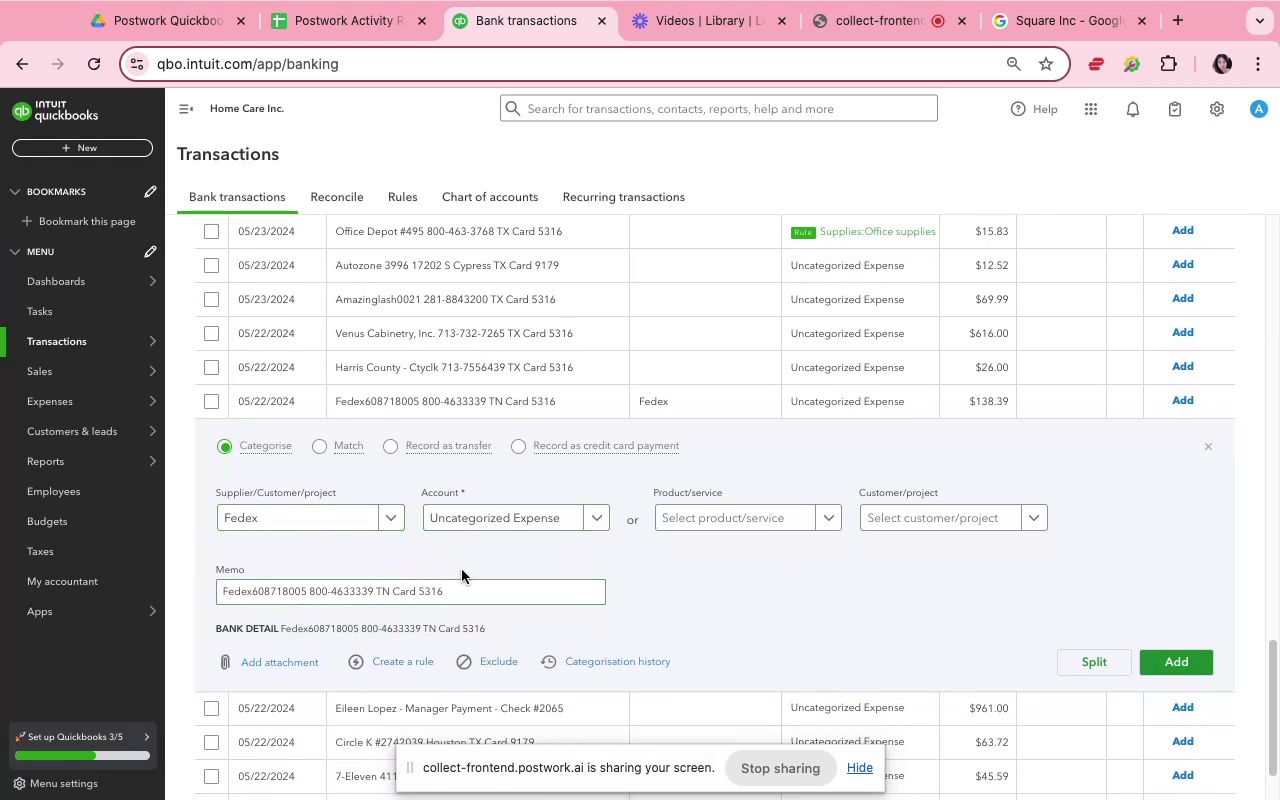 
left_click([458, 525])
 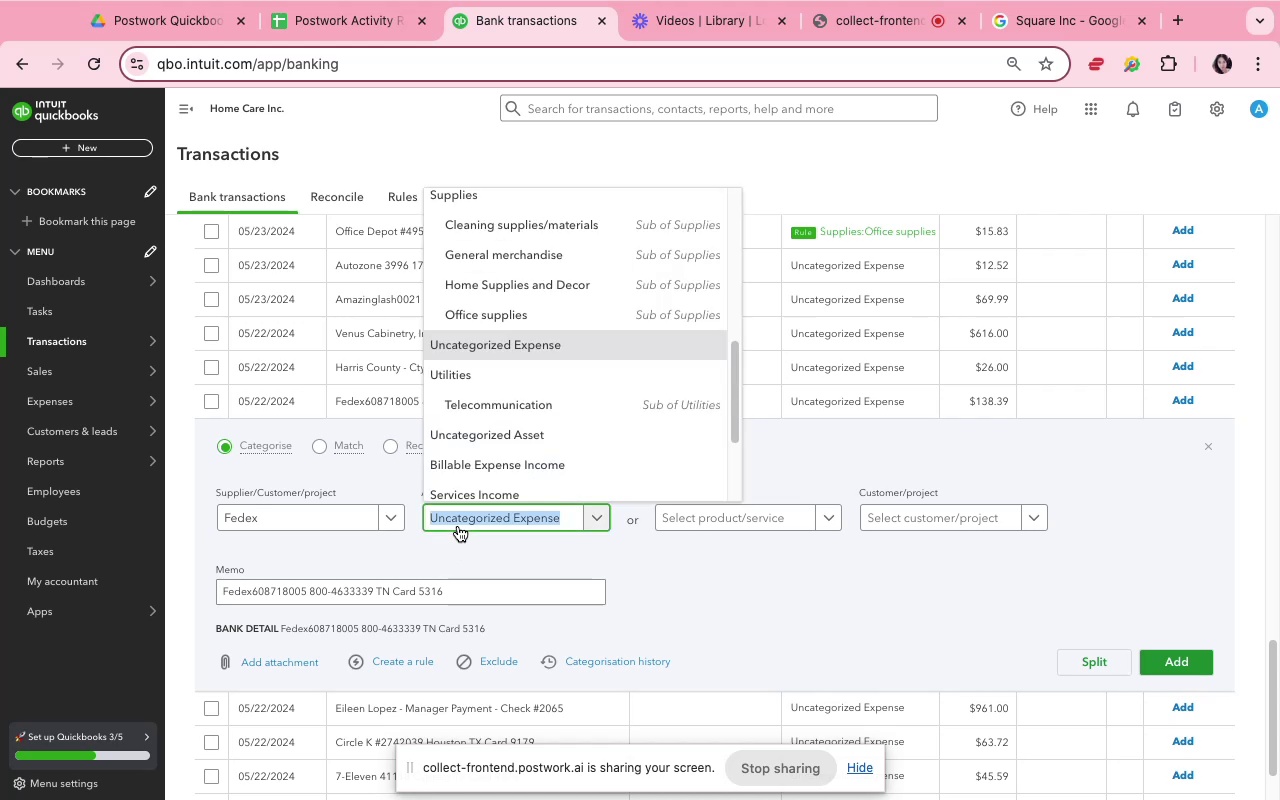 
type(shi)
 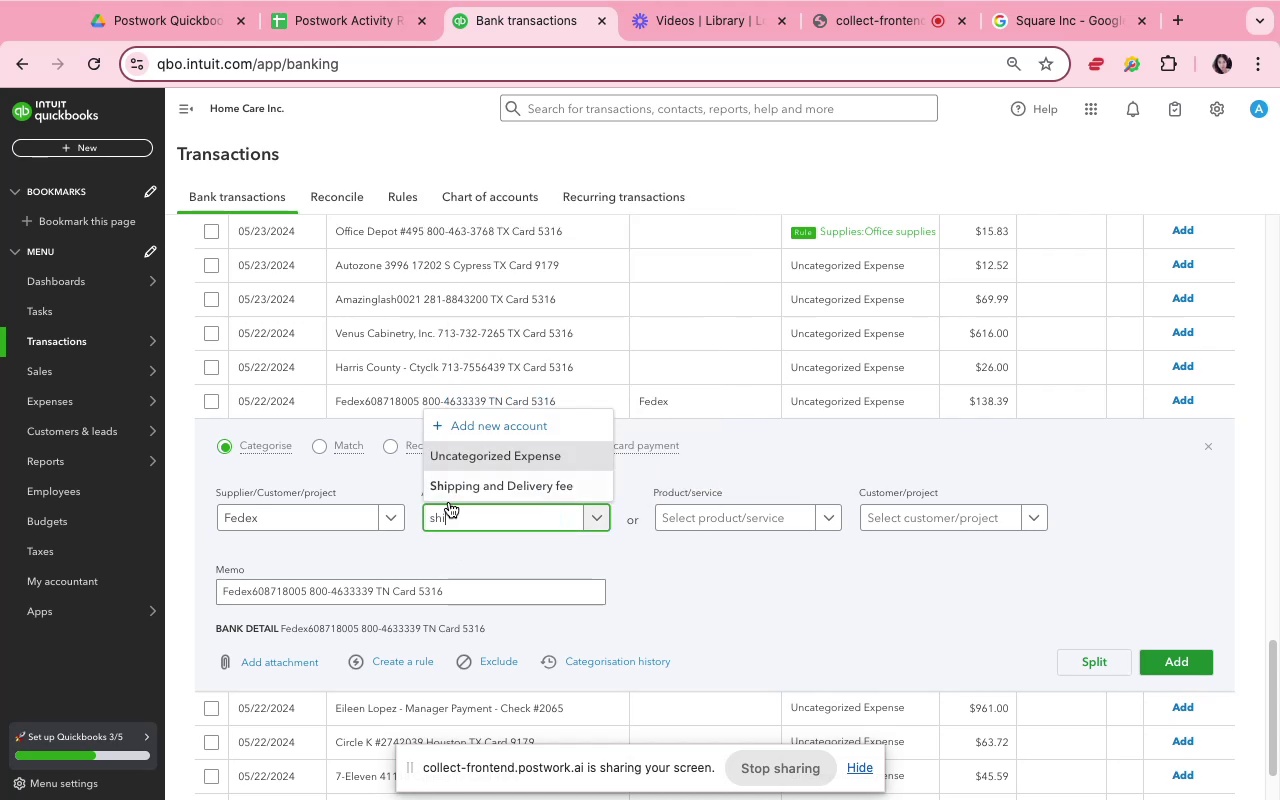 
left_click([460, 495])
 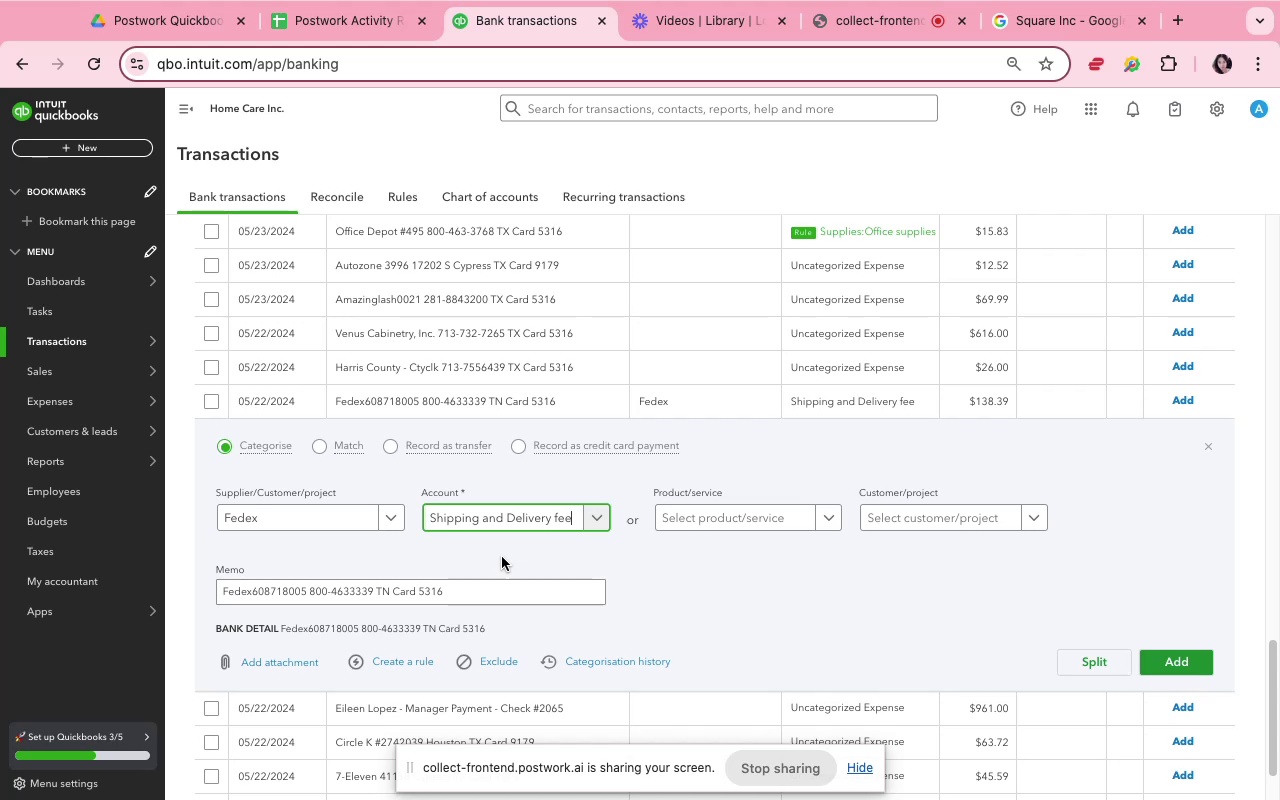 
left_click([501, 559])
 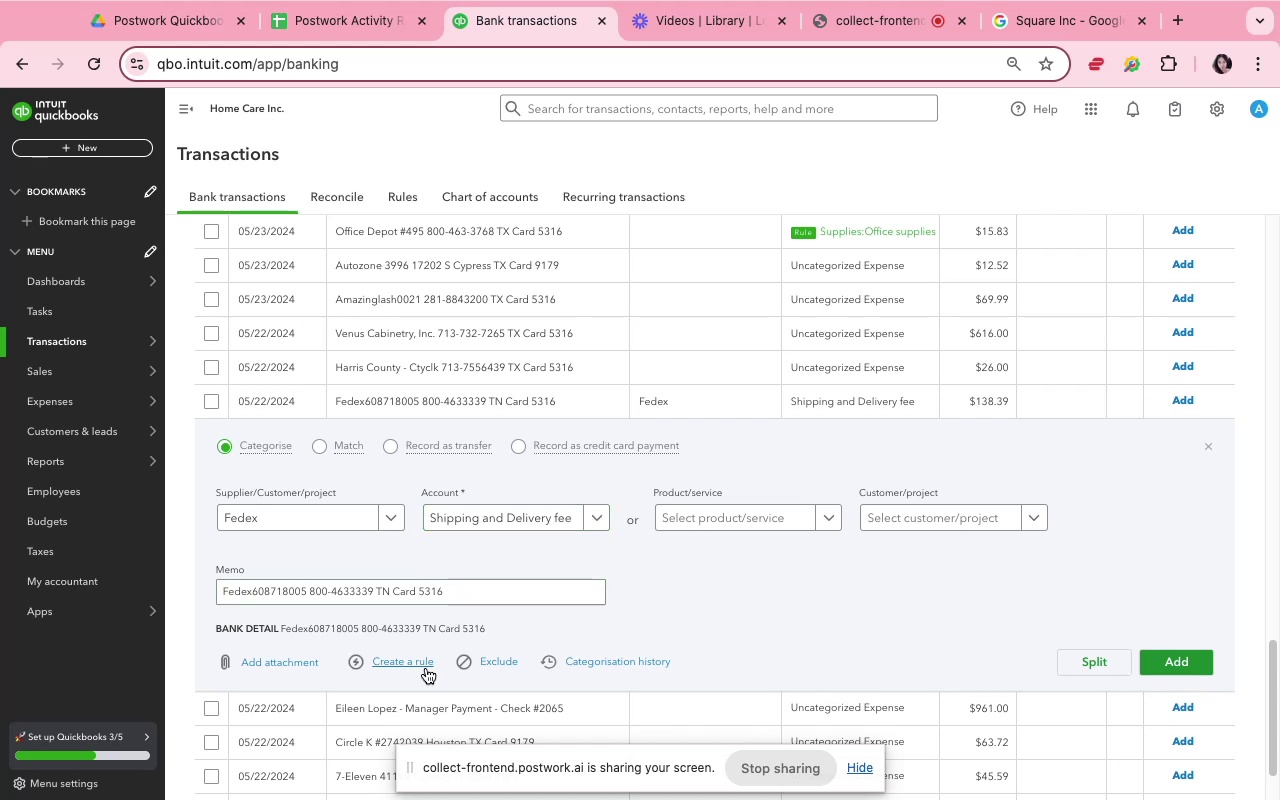 
left_click([424, 667])
 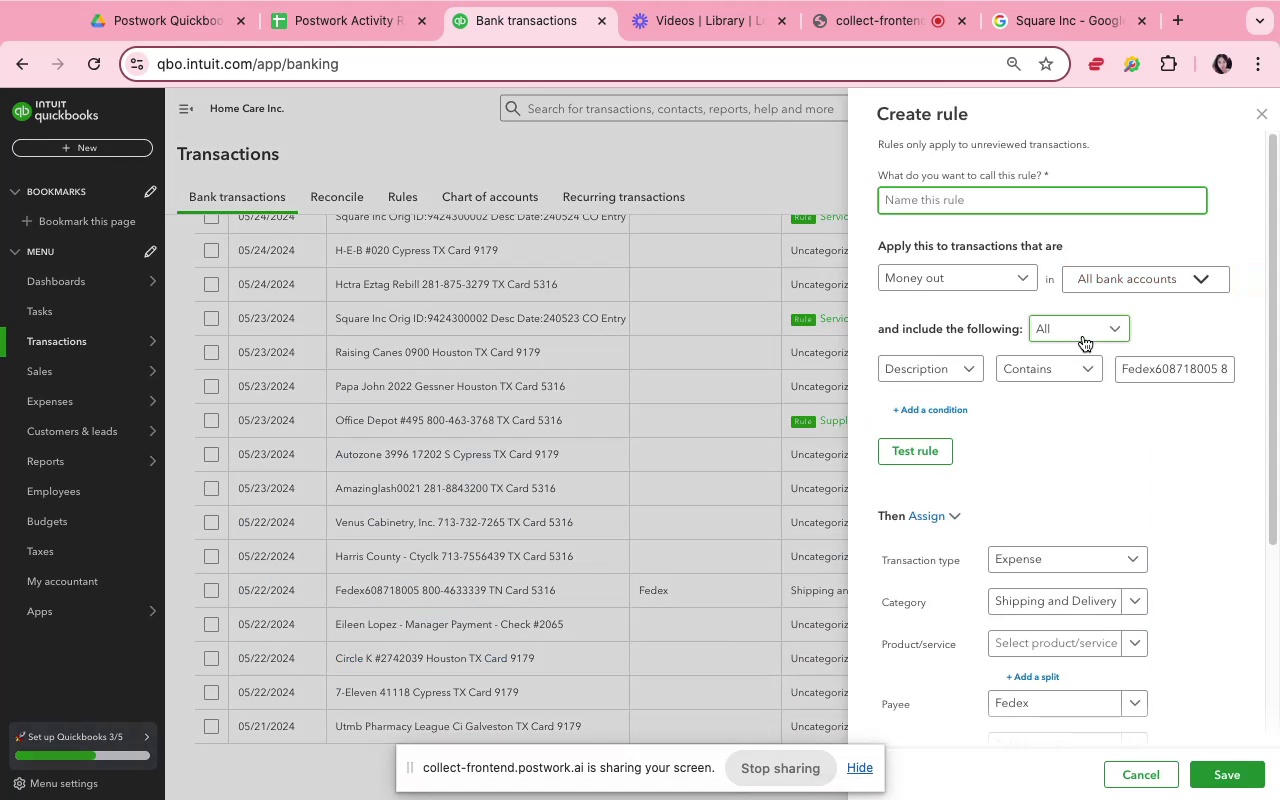 
type(fedex)
 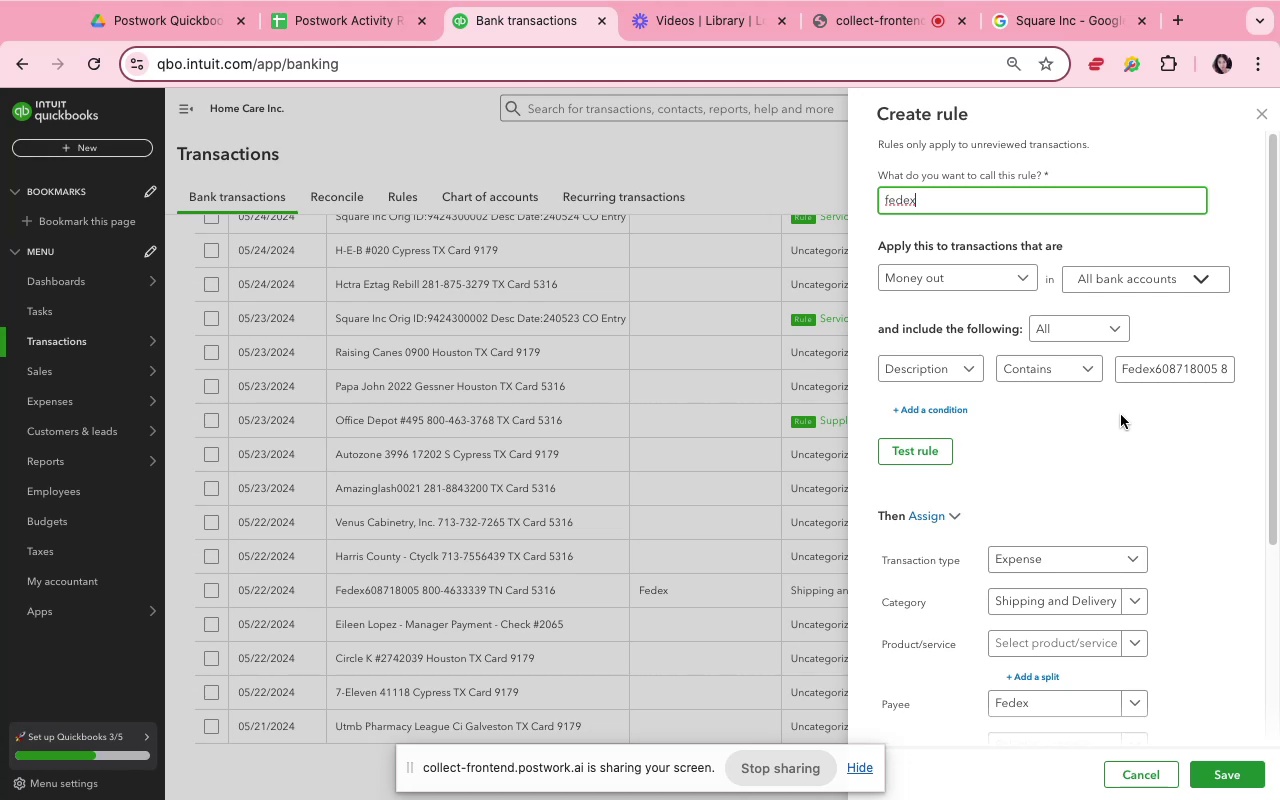 
wait(12.58)
 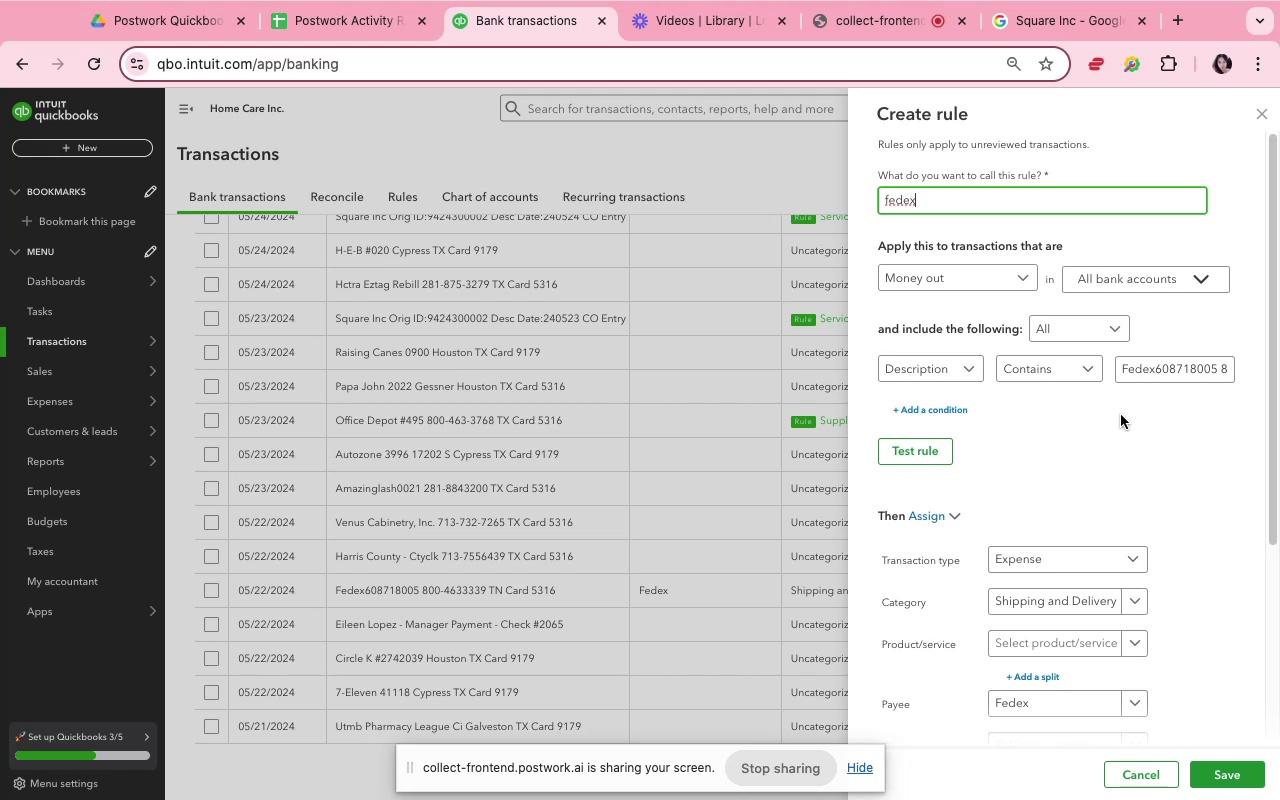 
left_click([1025, 368])
 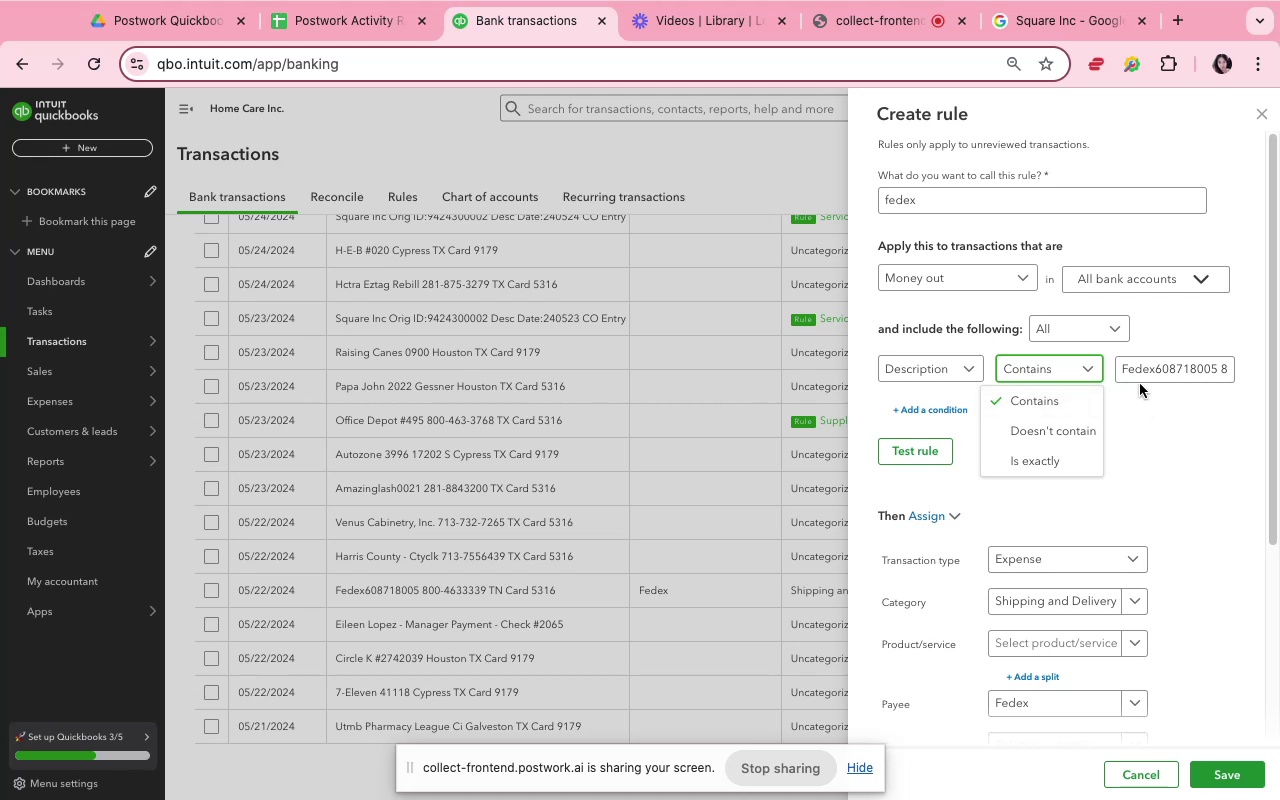 
wait(5.38)
 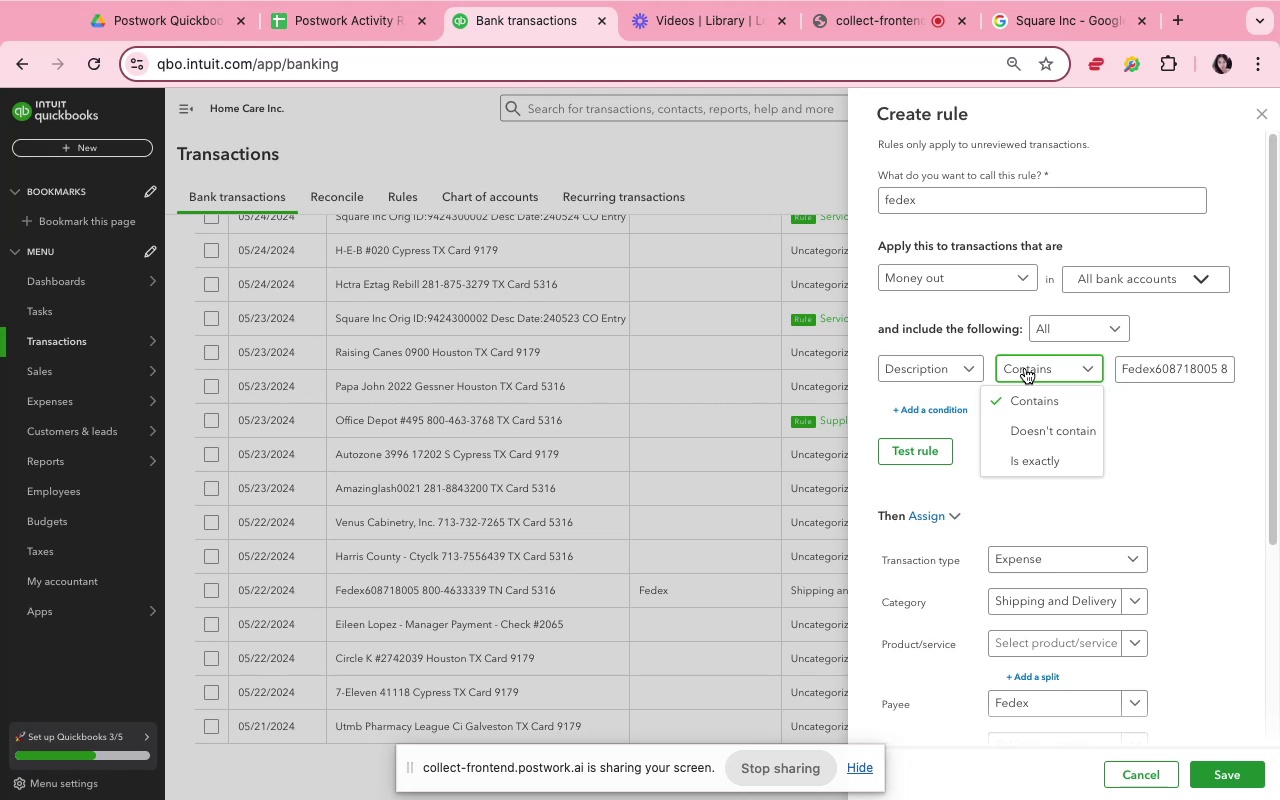 
left_click([1156, 361])
 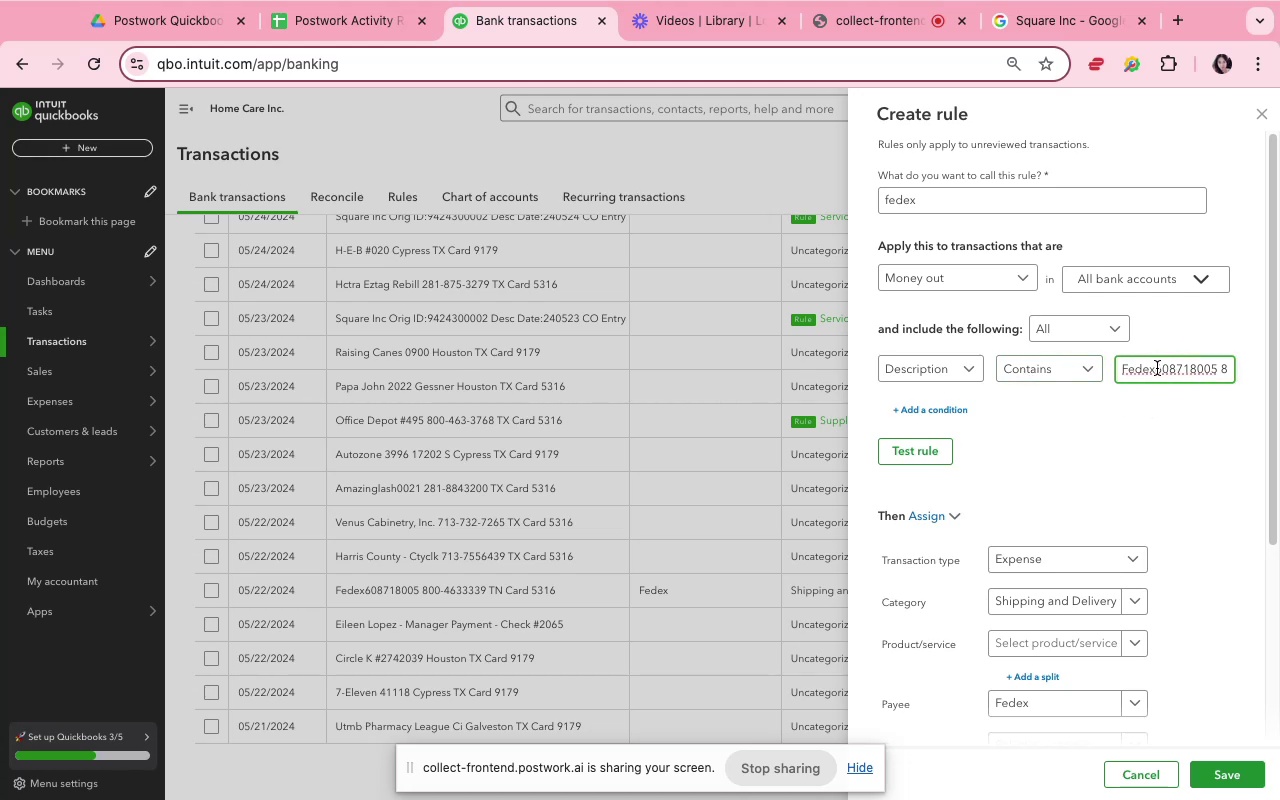 
left_click([1155, 369])
 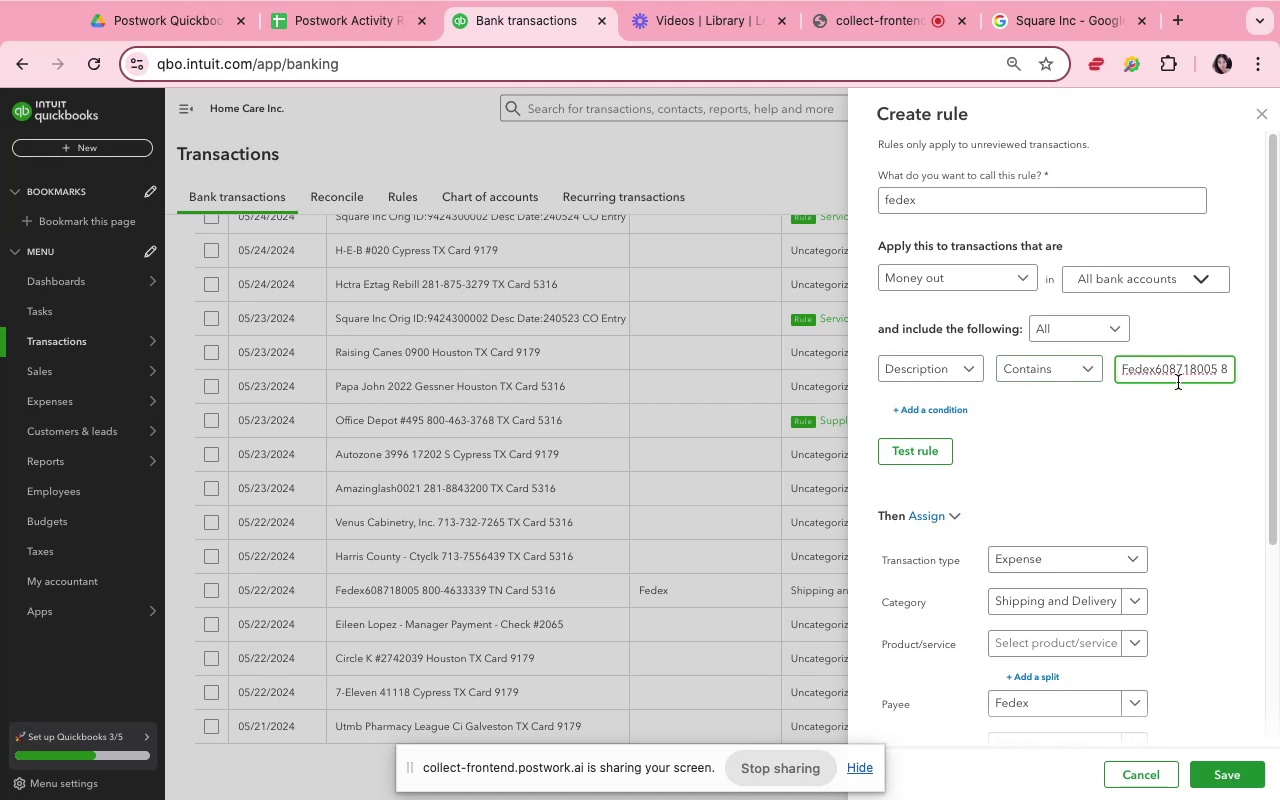 
key(Meta+Shift+ArrowRight)
 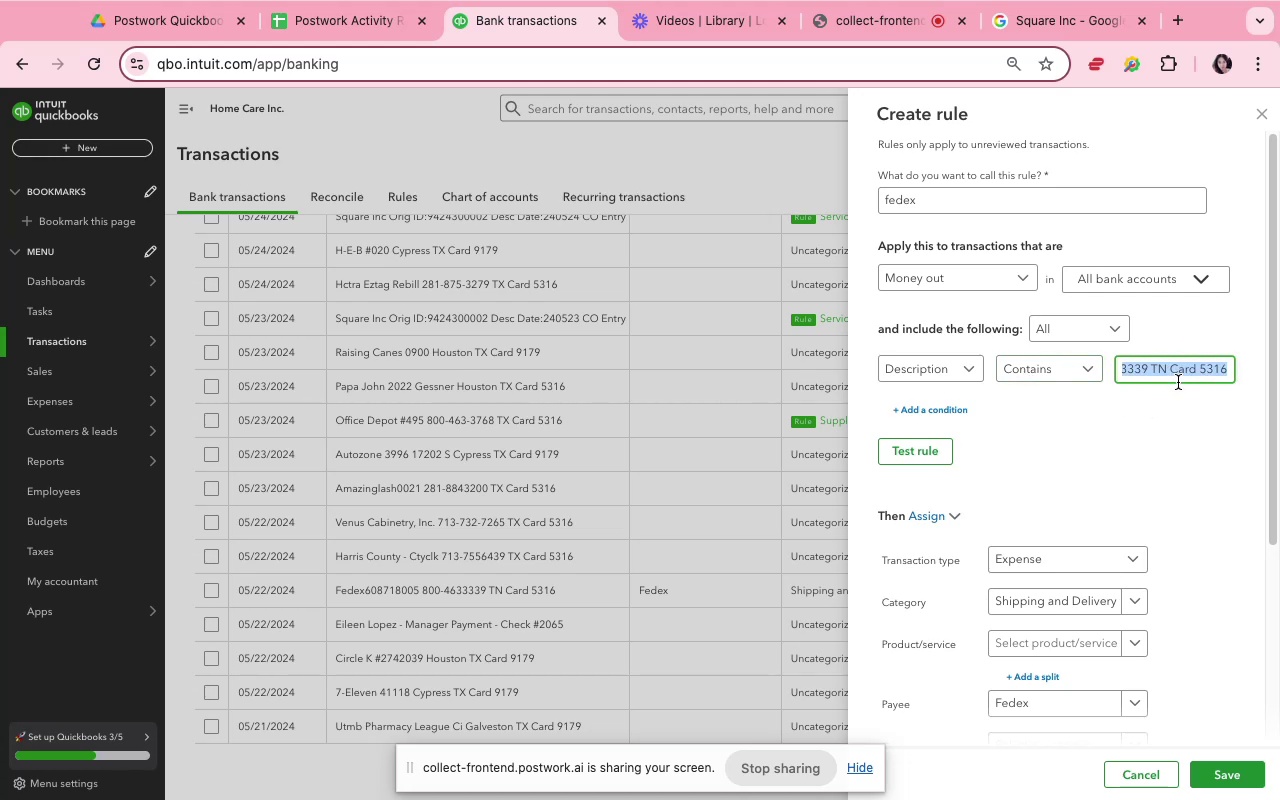 
key(Backspace)
 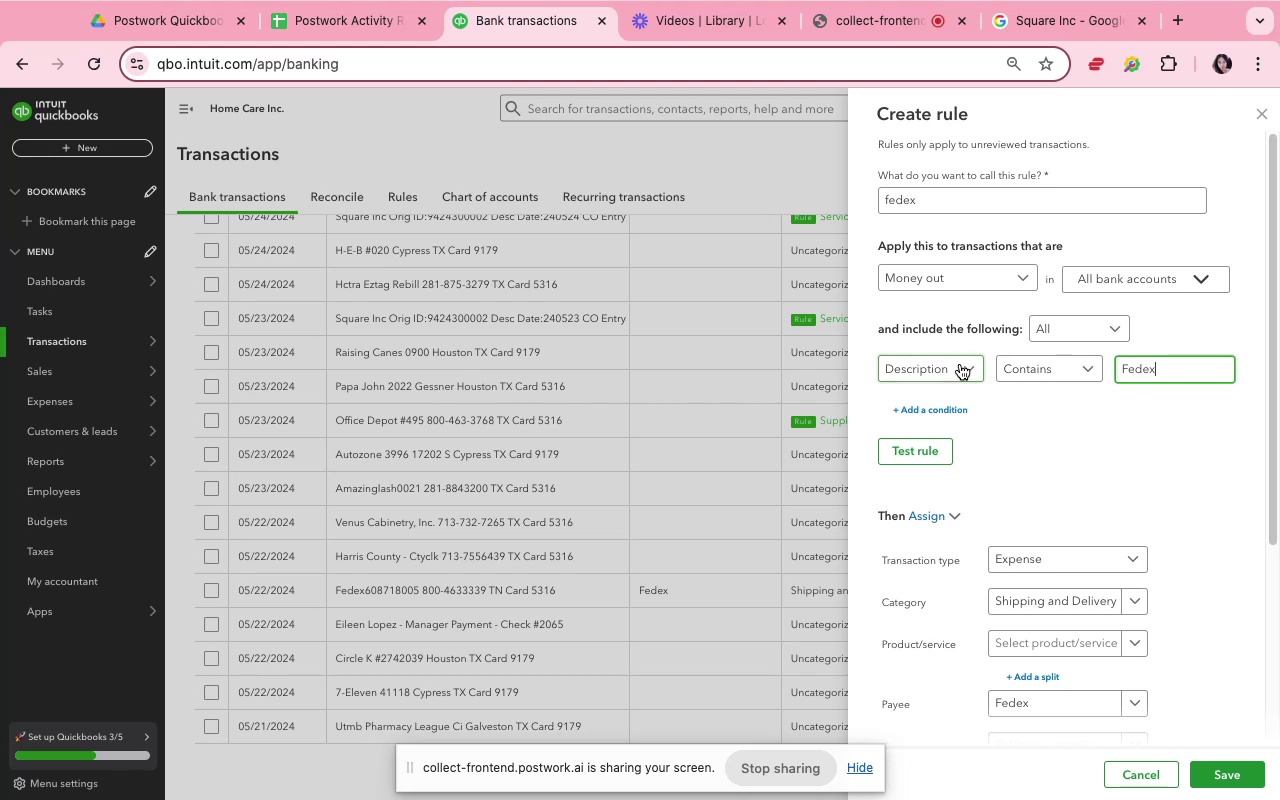 
left_click([1049, 472])
 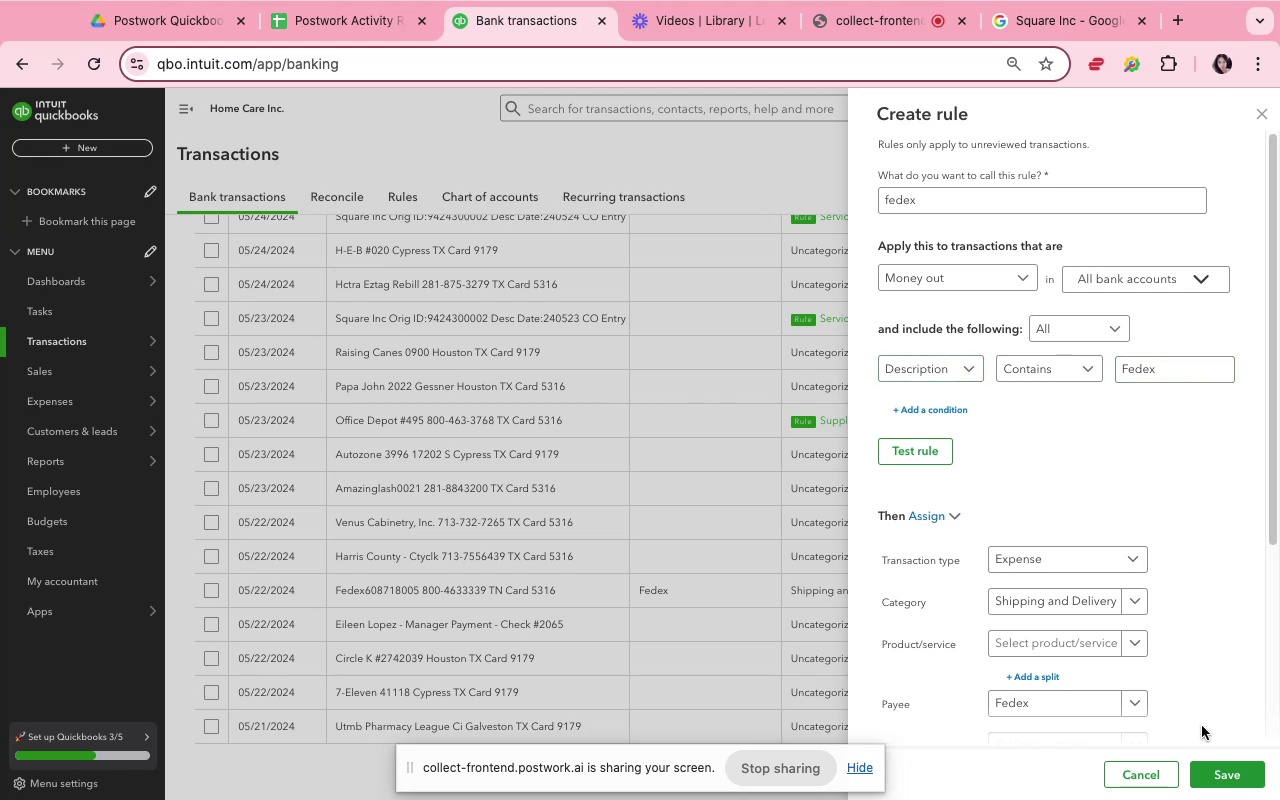 
left_click([1214, 768])
 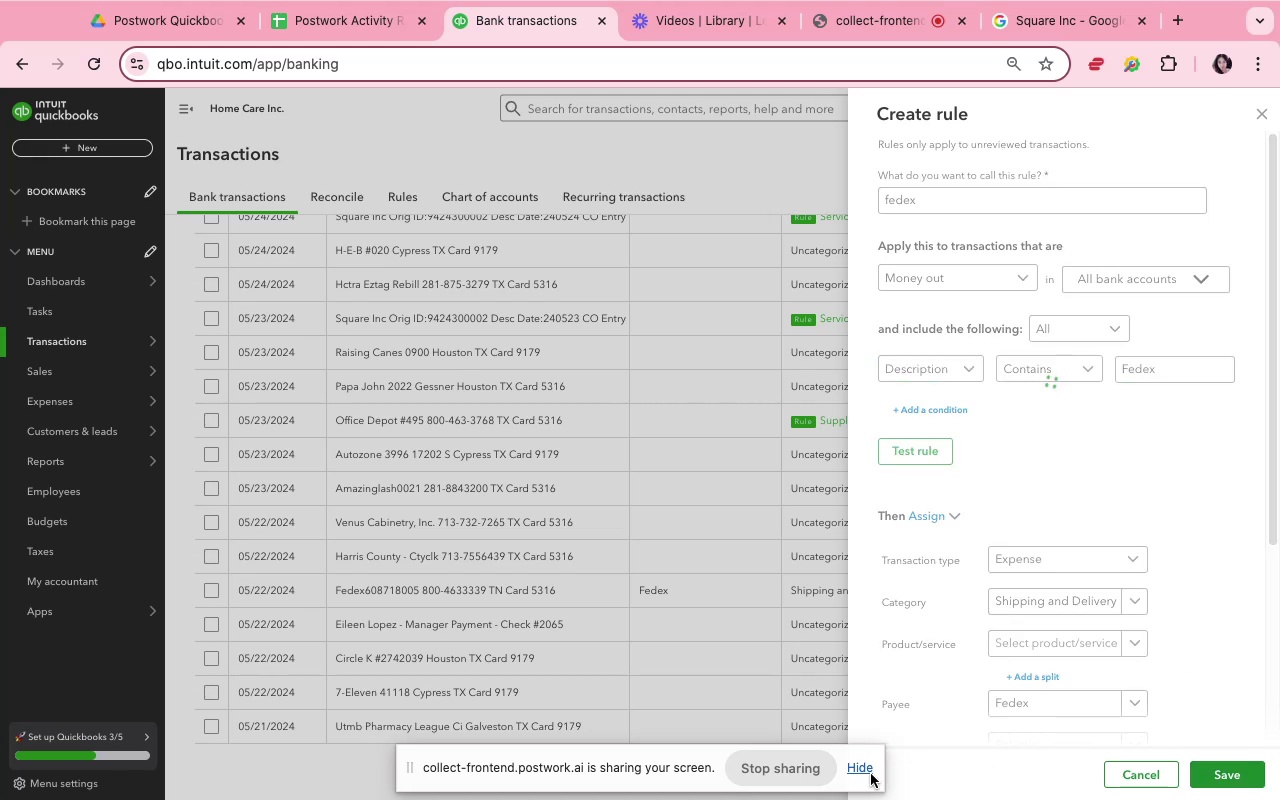 
mouse_move([637, 778])
 